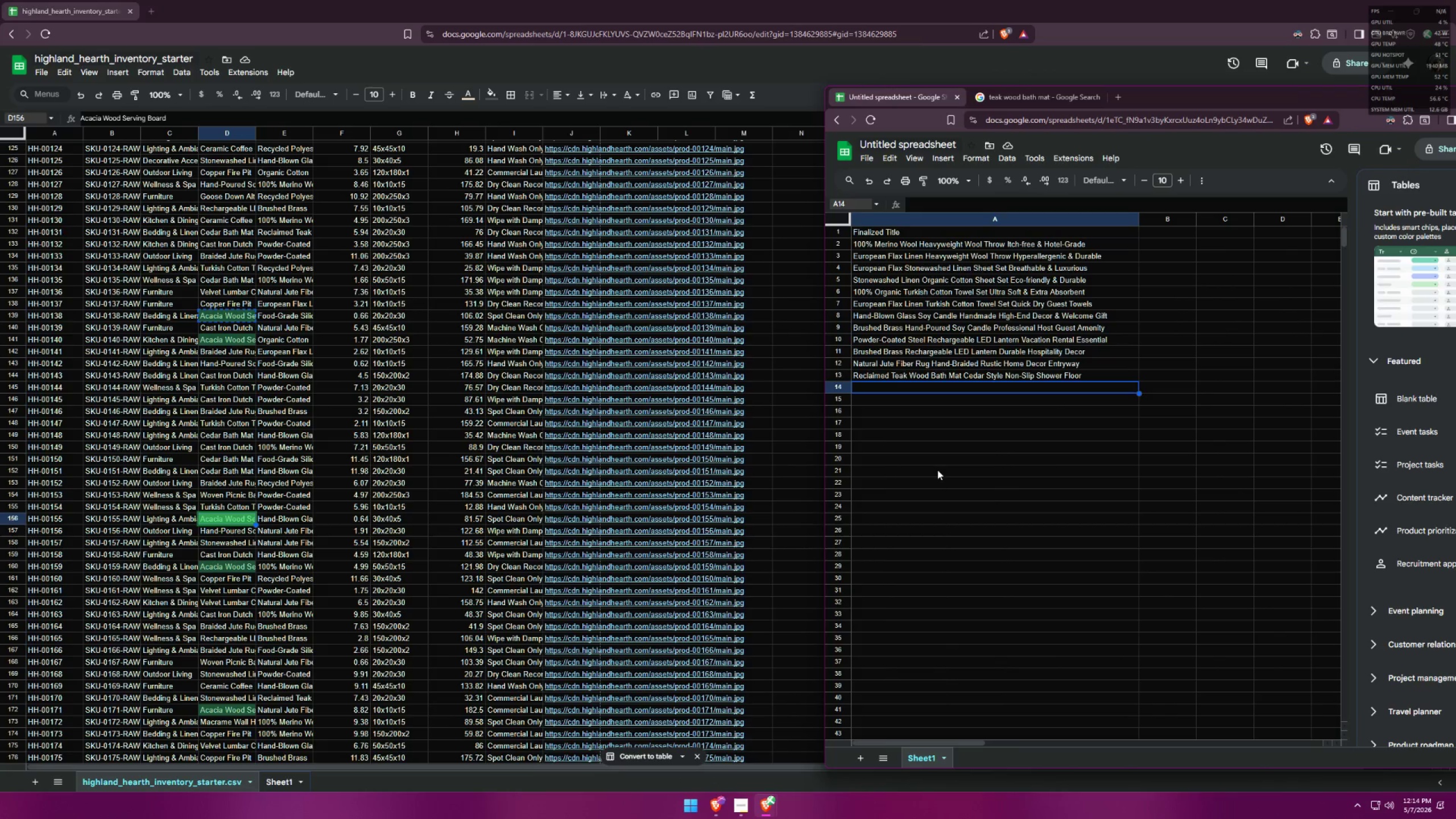 
key(Control+F)
 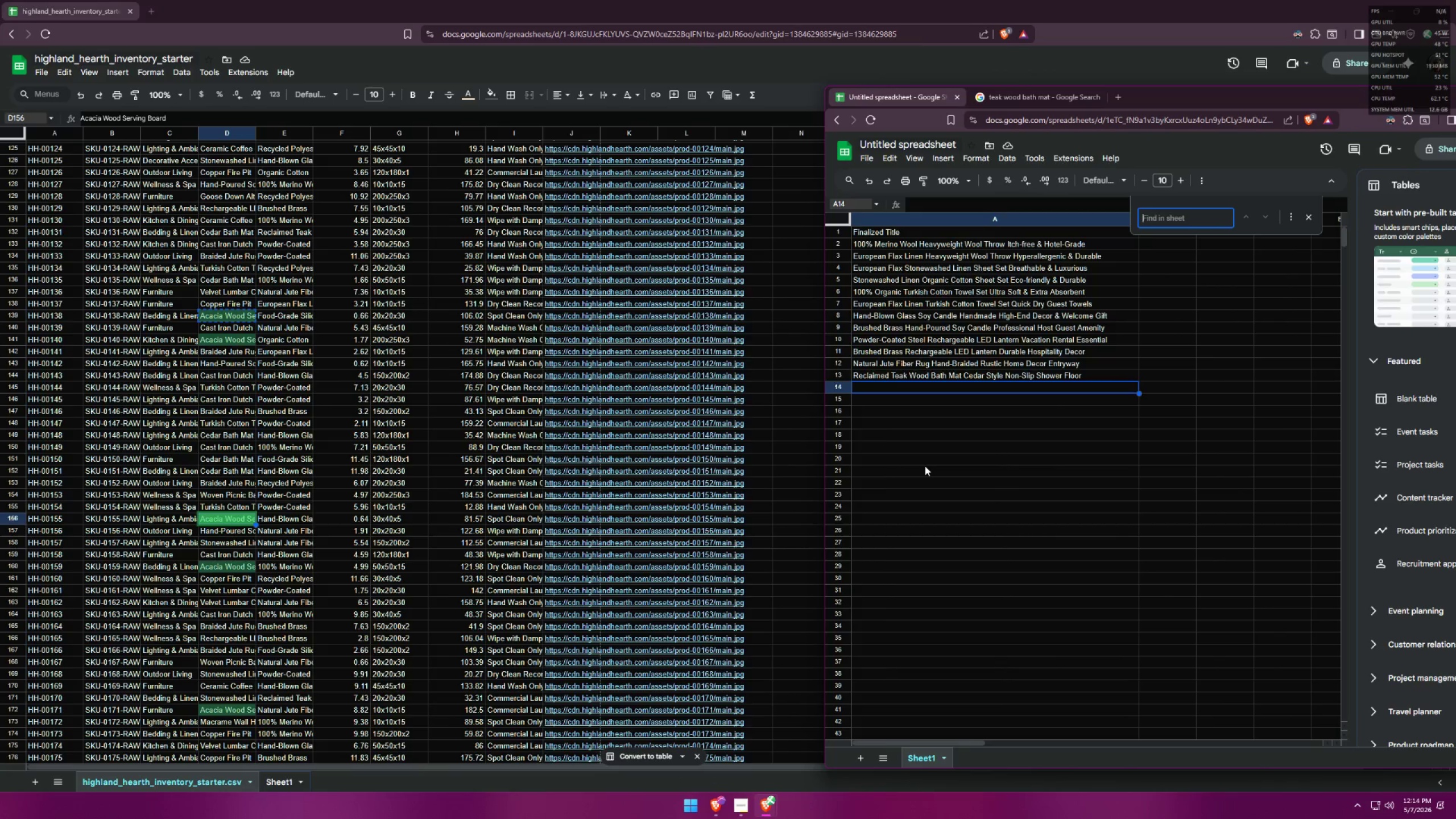 
type(Rustic)
 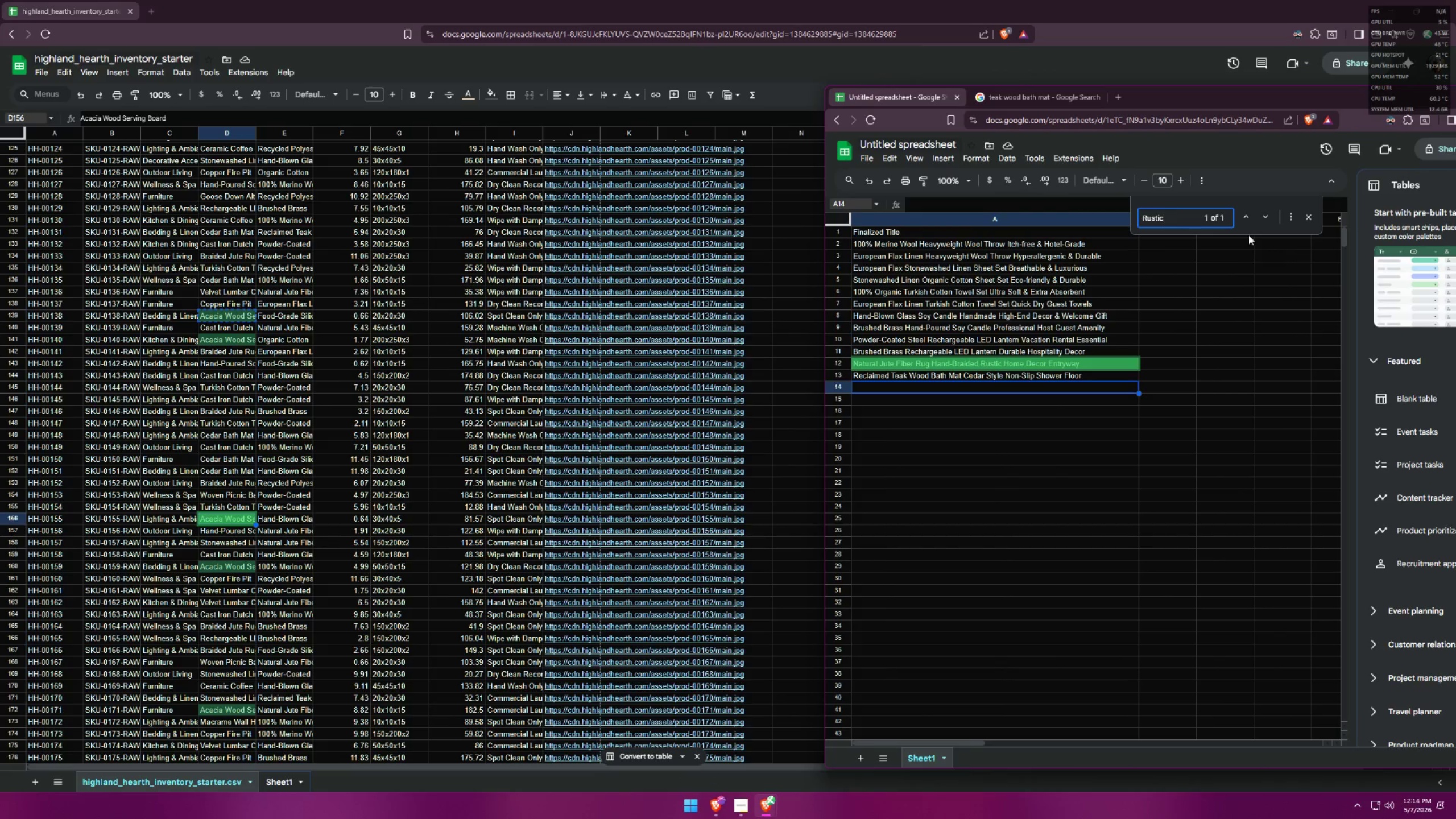 
left_click([1307, 212])
 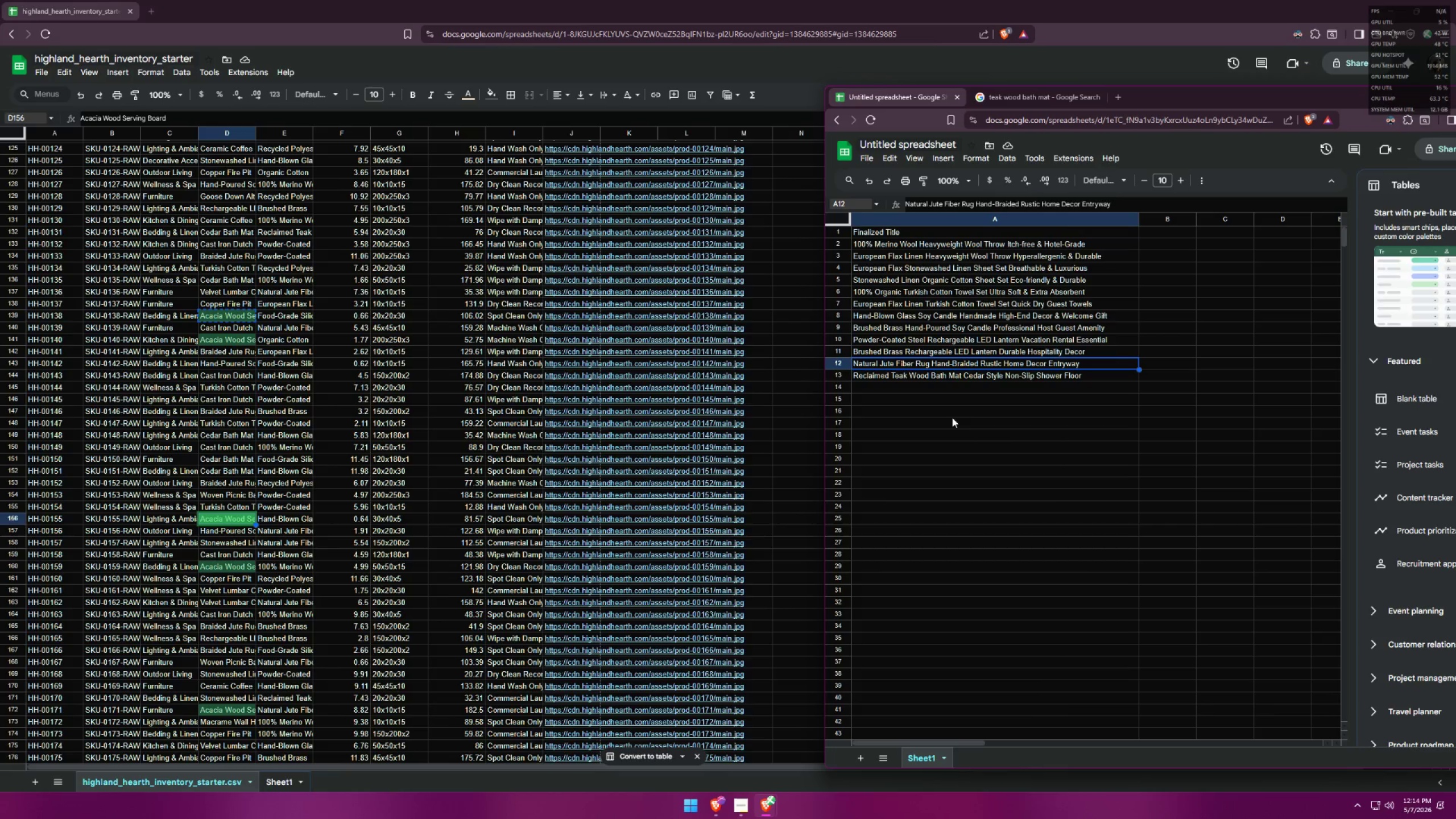 
left_click([1042, 102])
 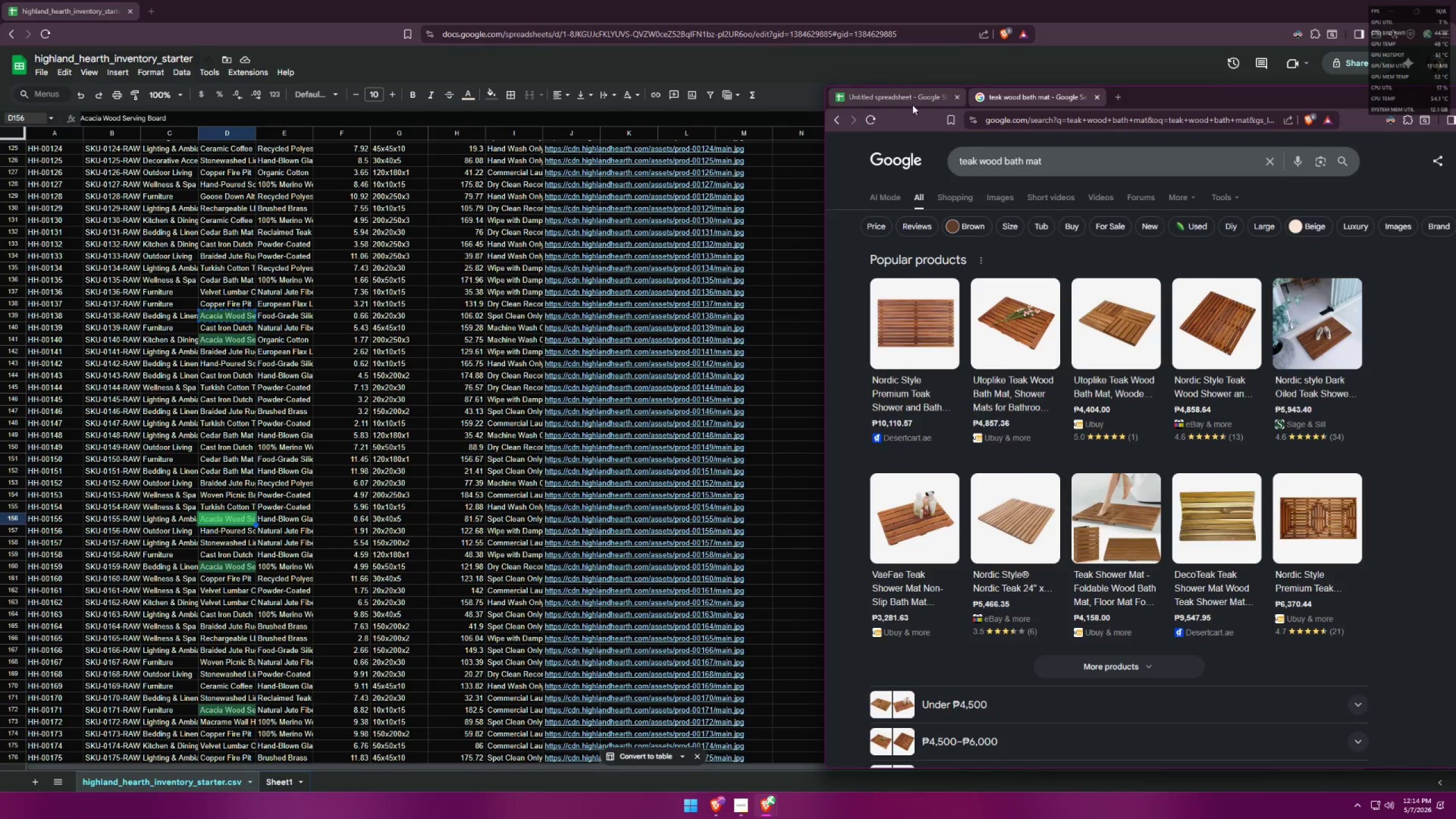 
key(Alt+AltLeft)
 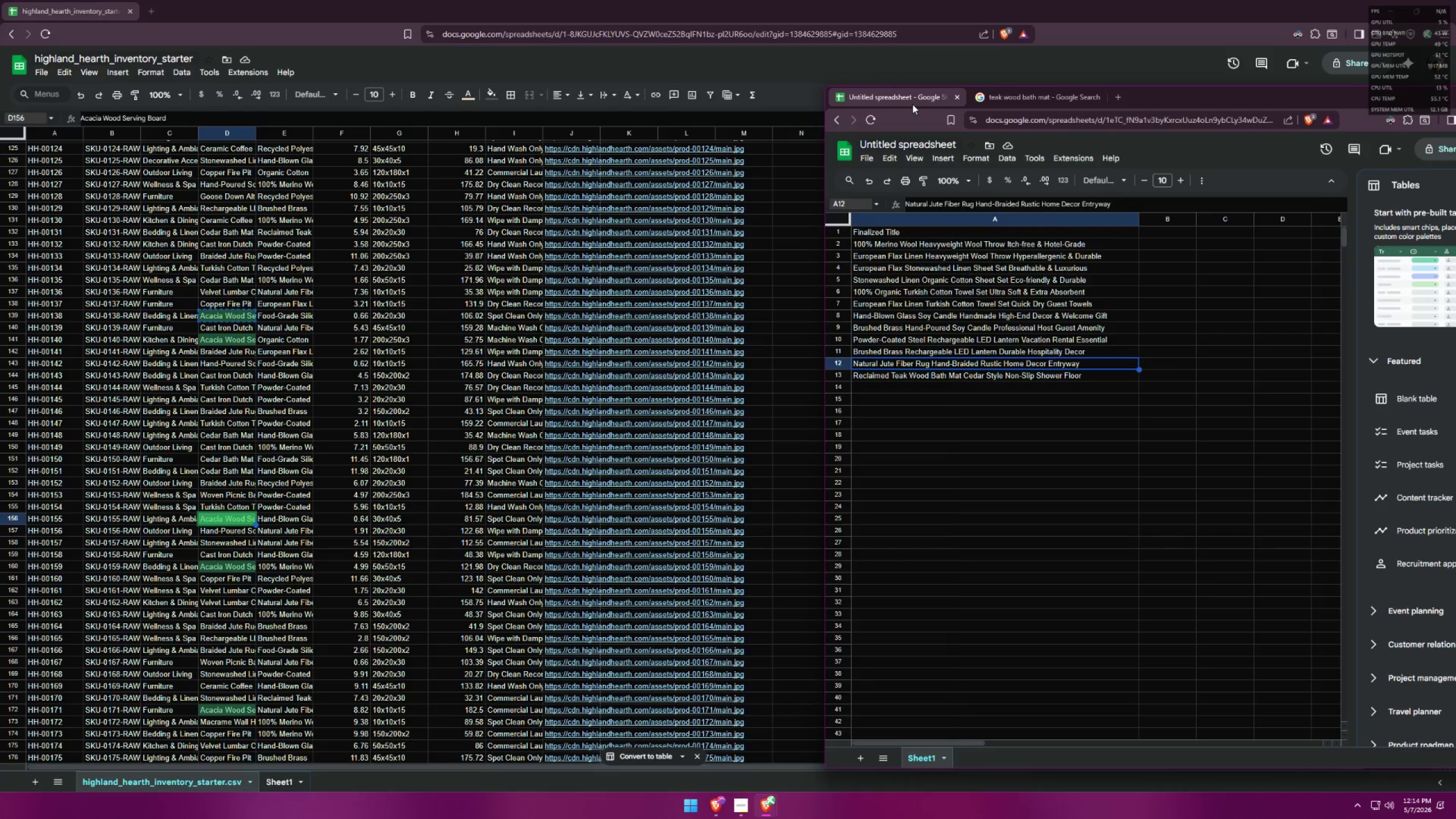 
key(Alt+Tab)
 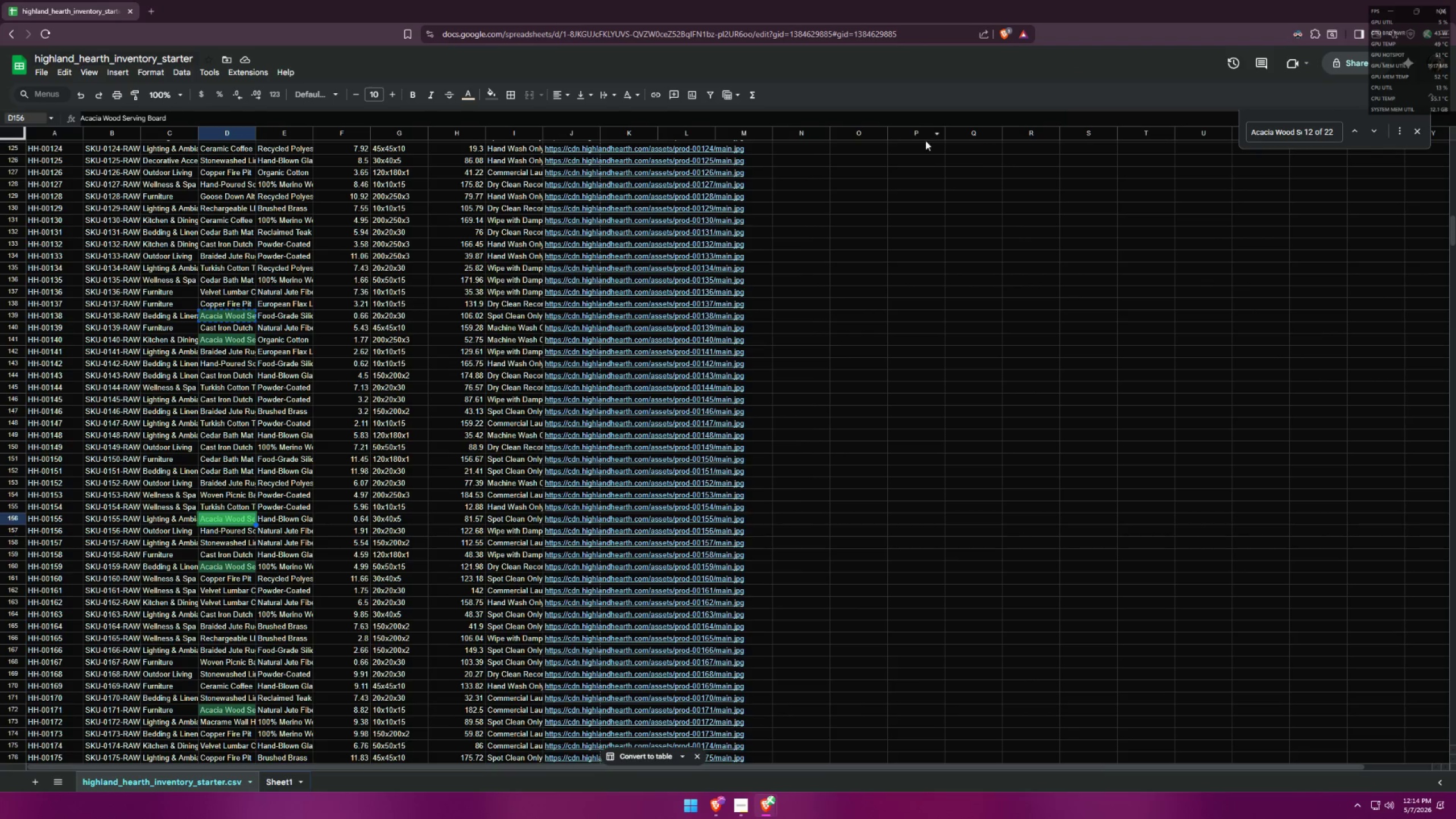 
key(Alt+AltLeft)
 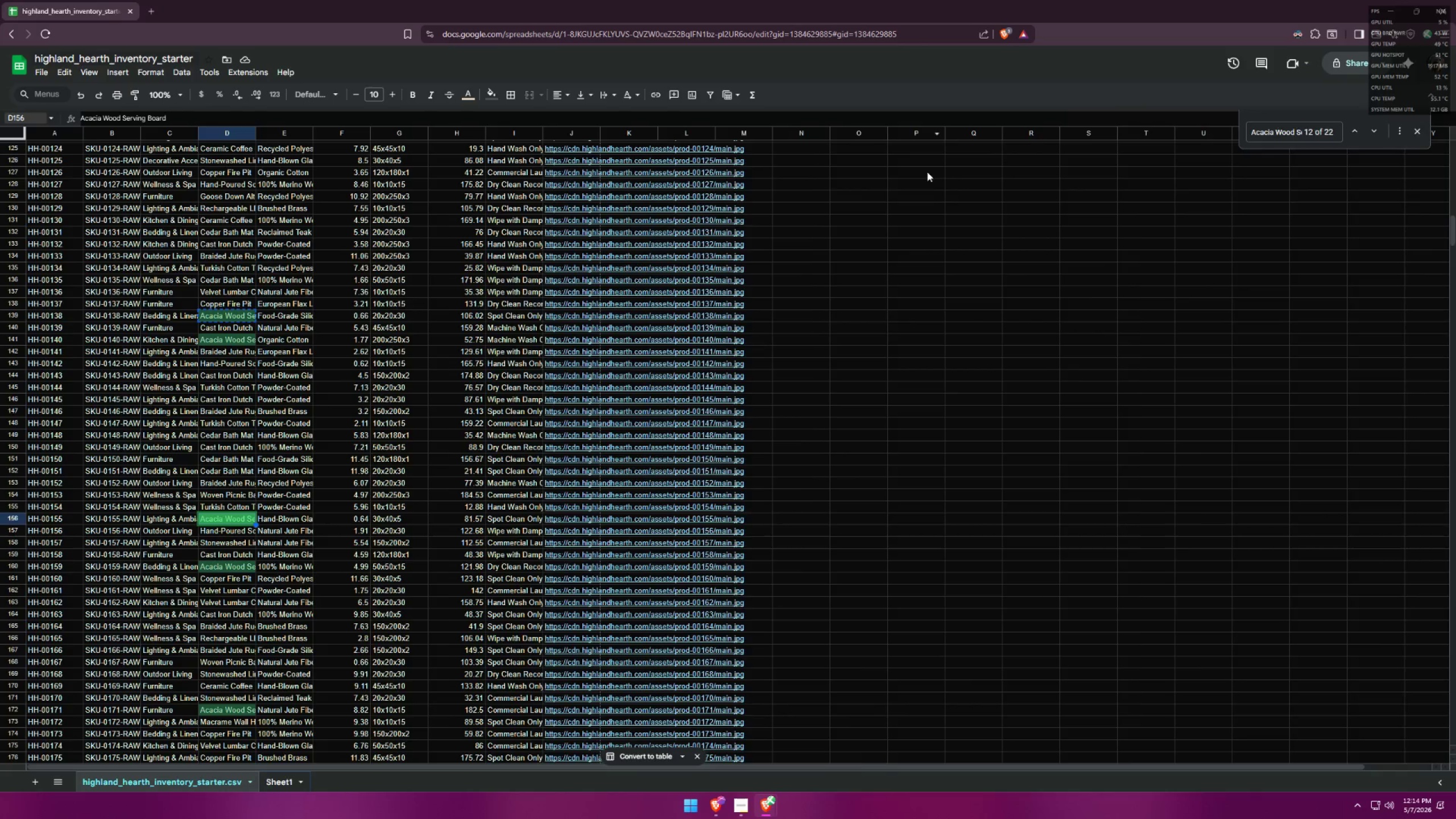 
key(Alt+Tab)
 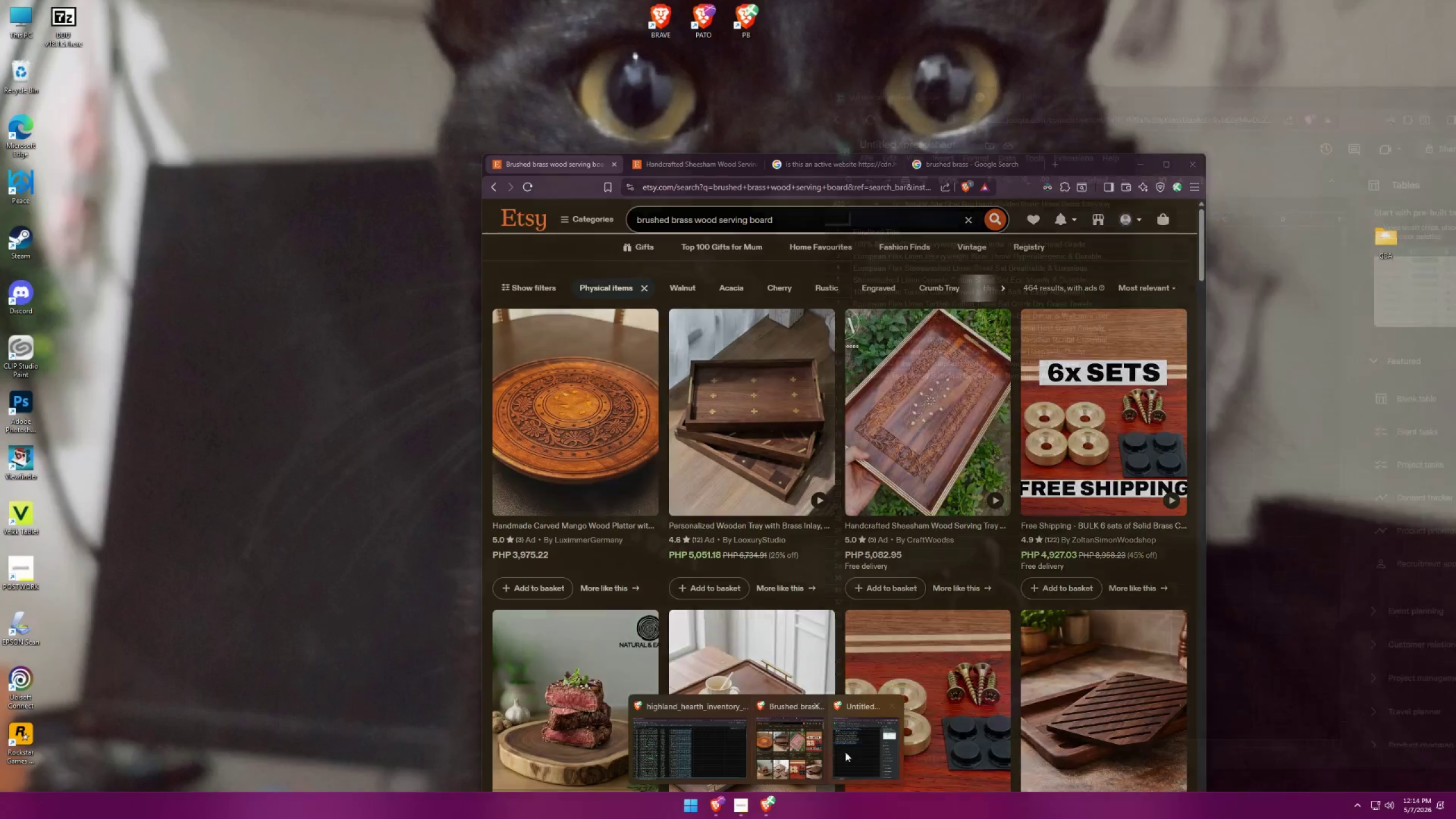 
left_click([770, 751])
 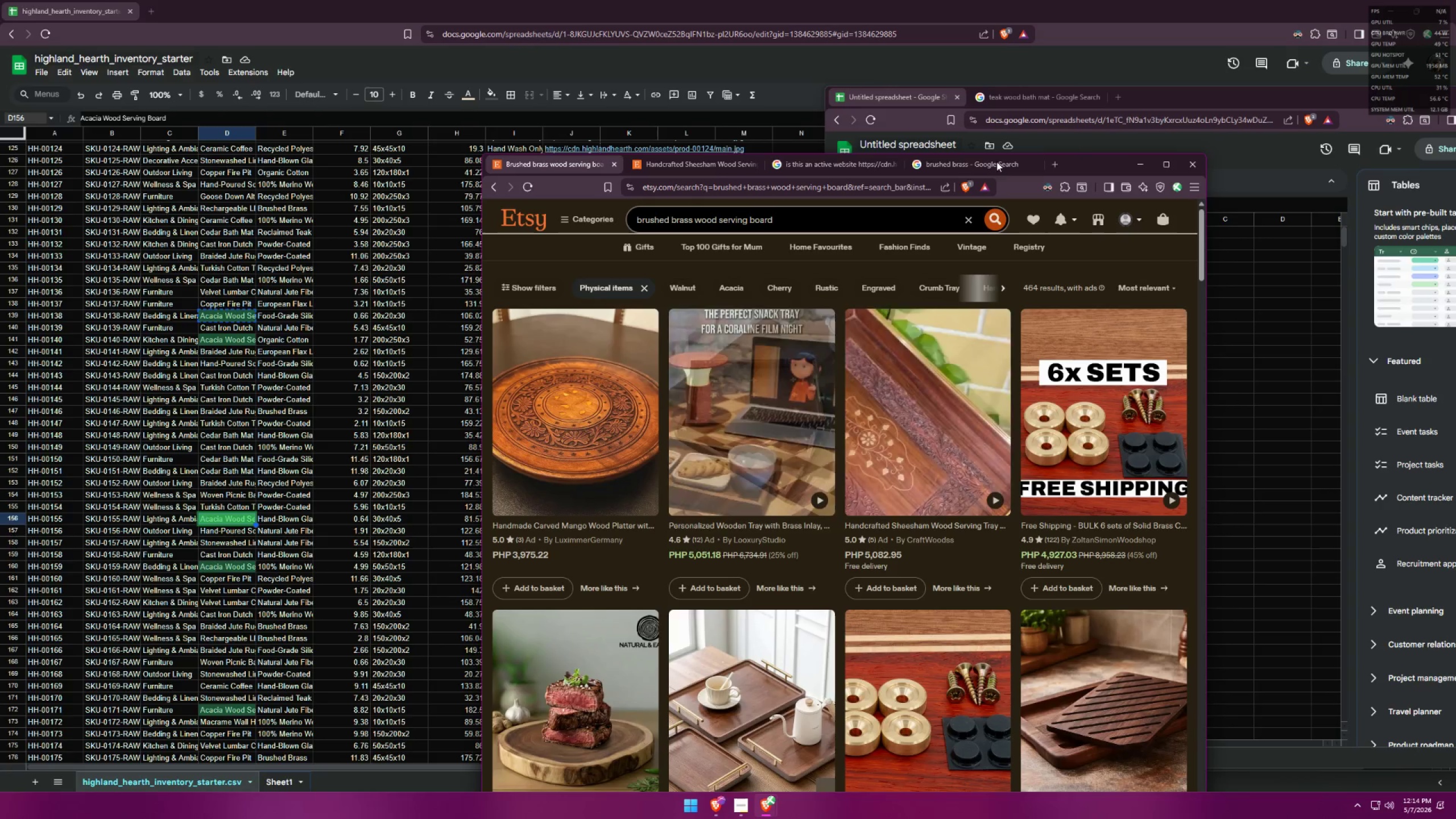 
left_click([715, 168])
 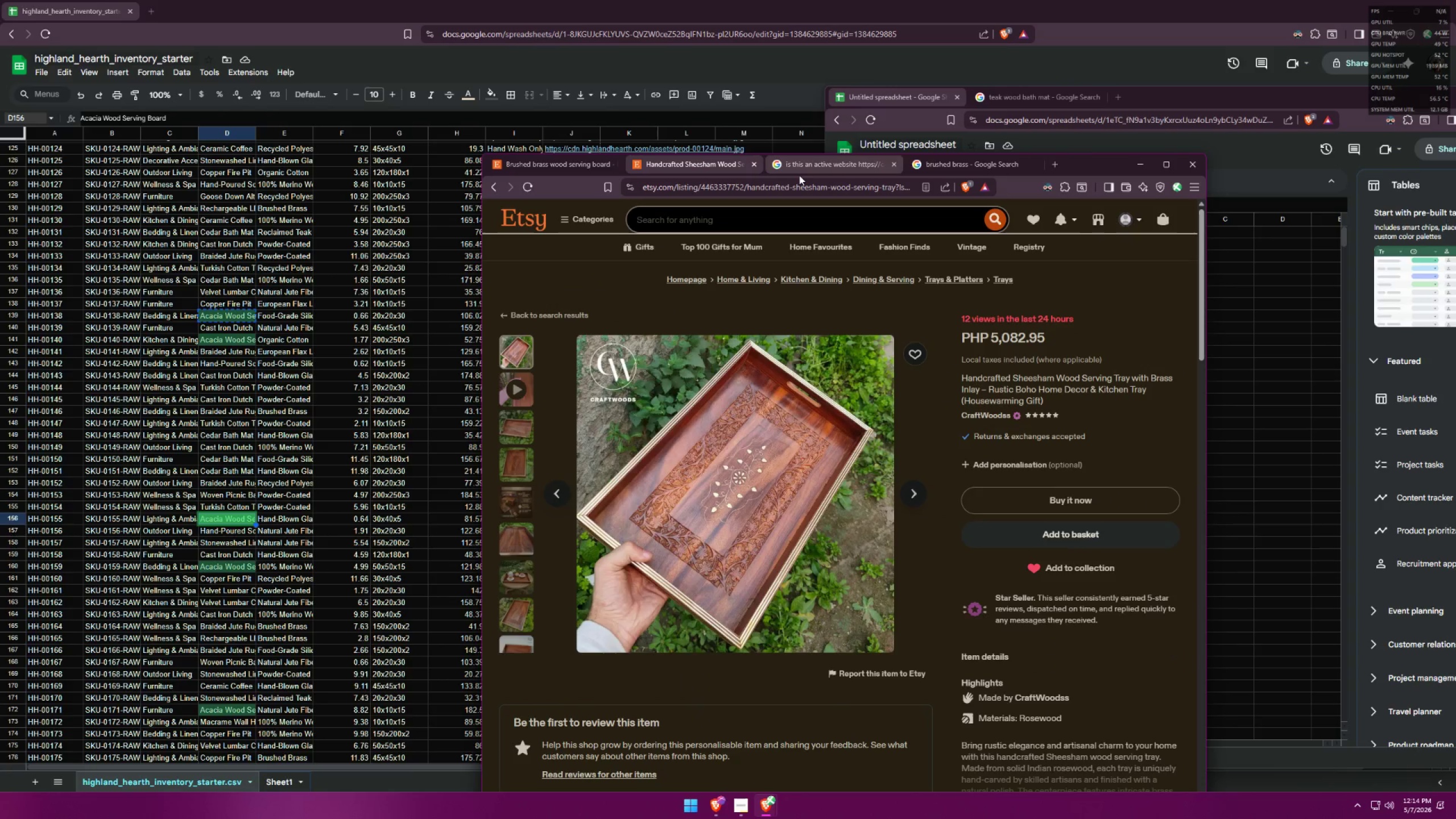 
left_click([555, 174])
 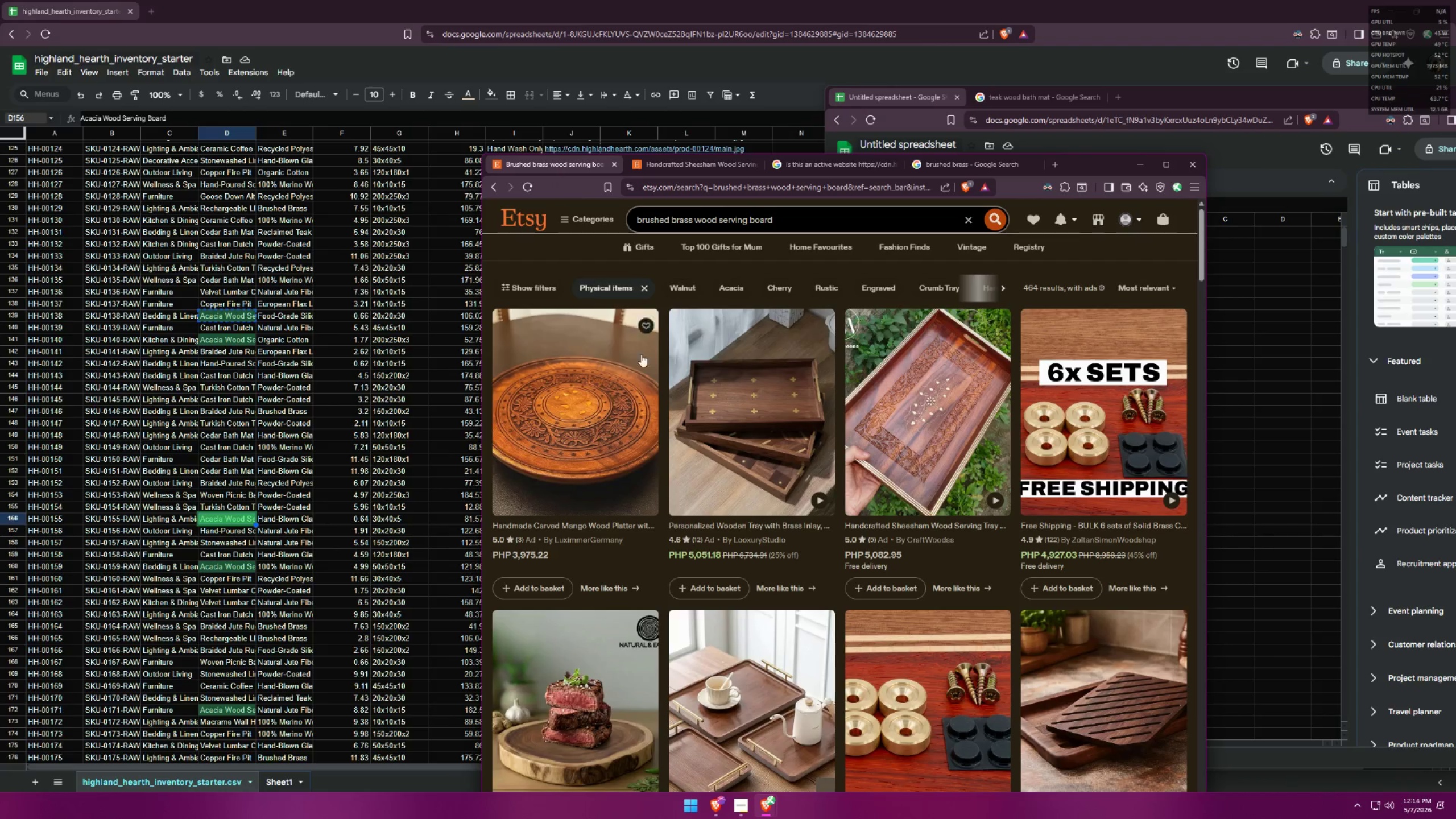 
left_click([704, 417])
 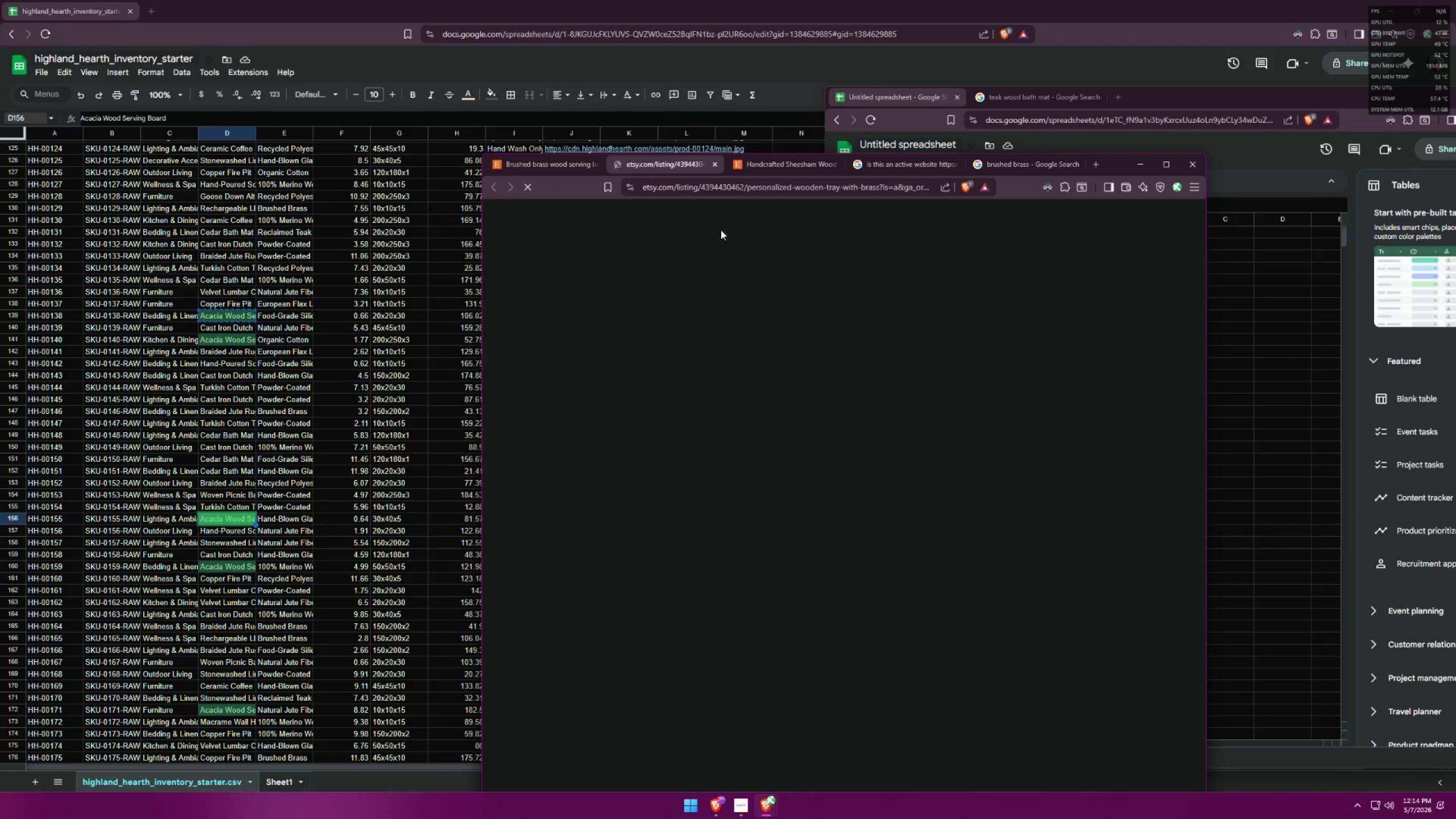 
mouse_move([810, 174])
 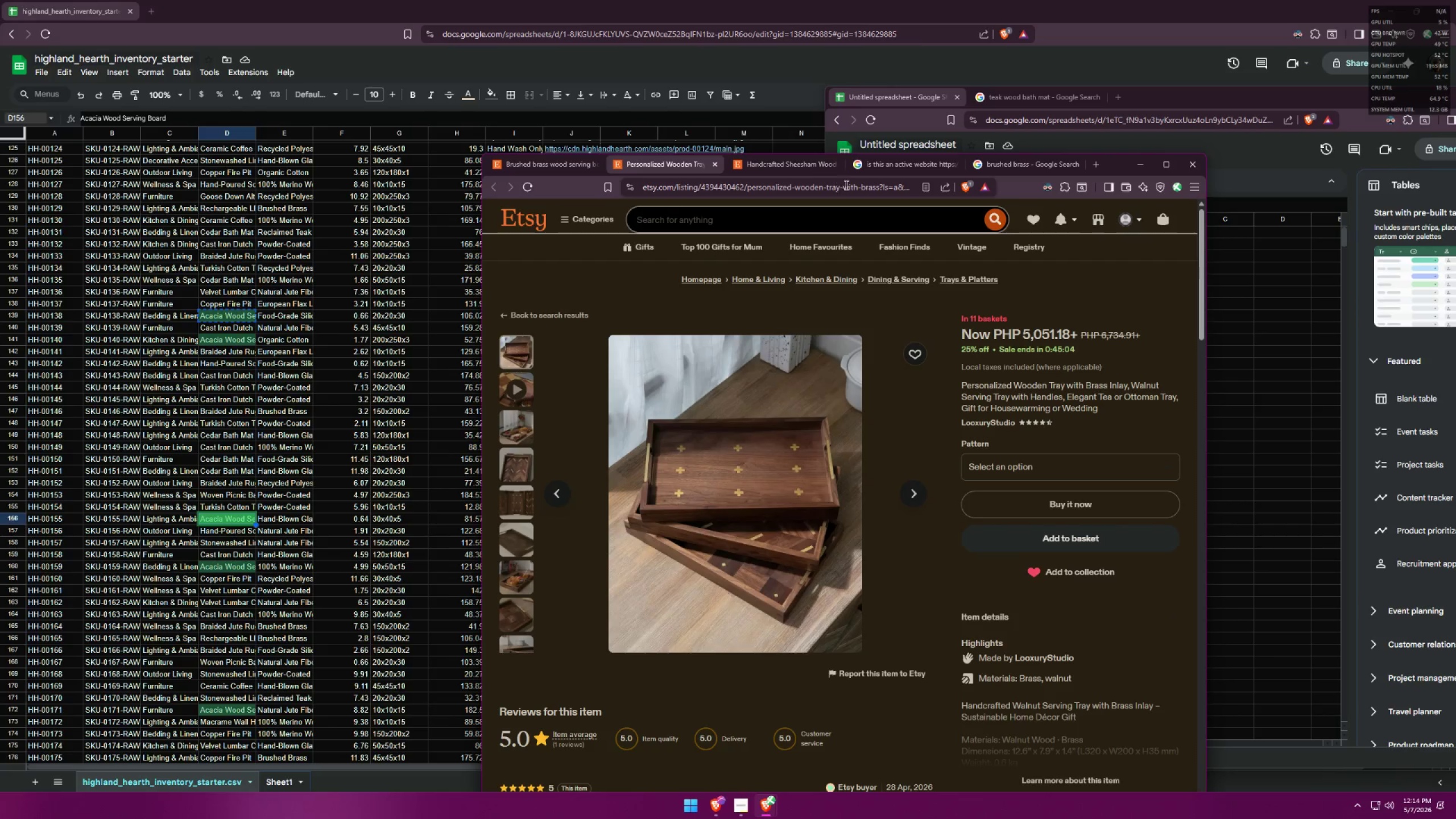 
left_click([793, 175])
 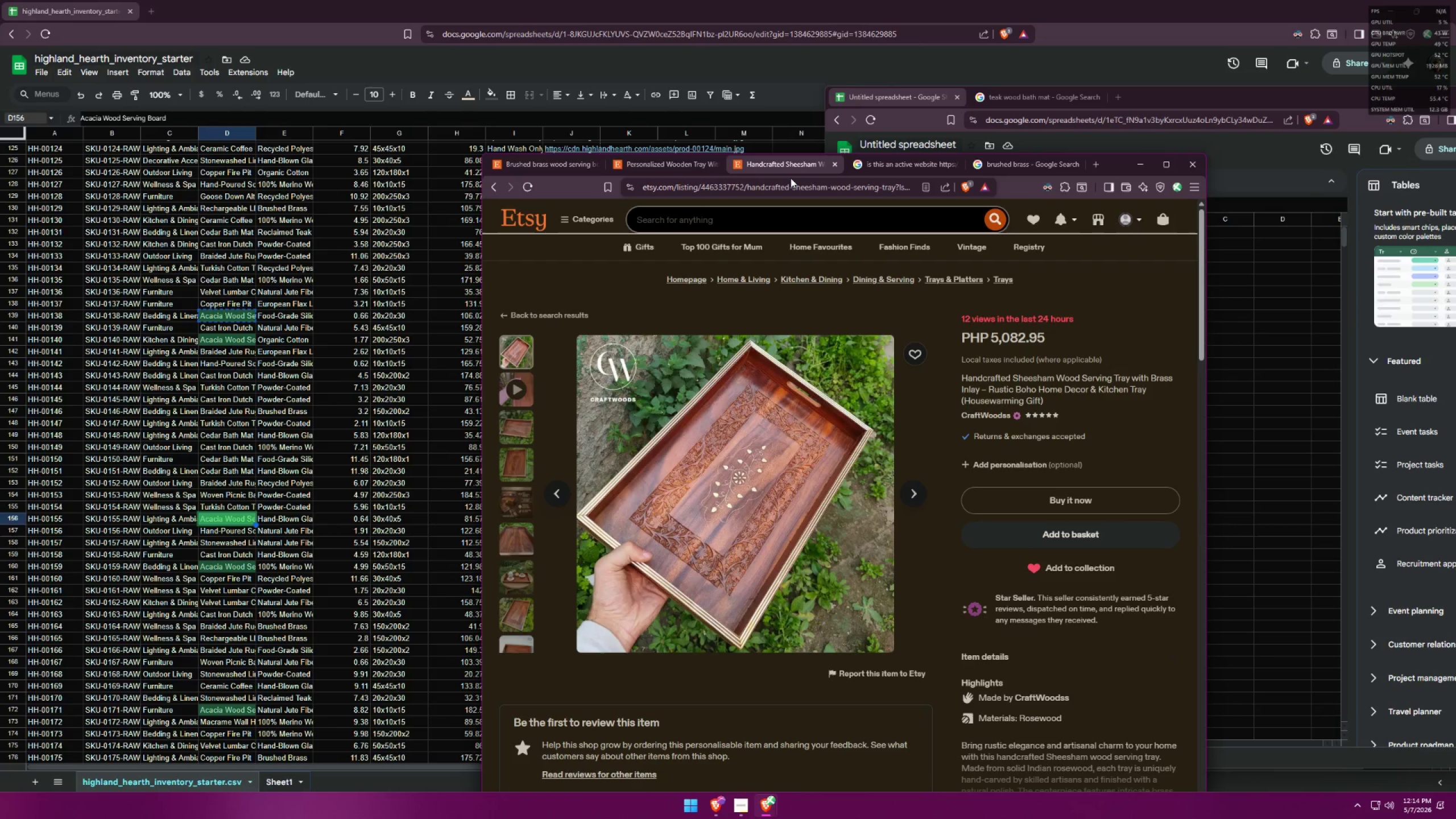 
scroll: coordinate [934, 513], scroll_direction: down, amount: 2.0
 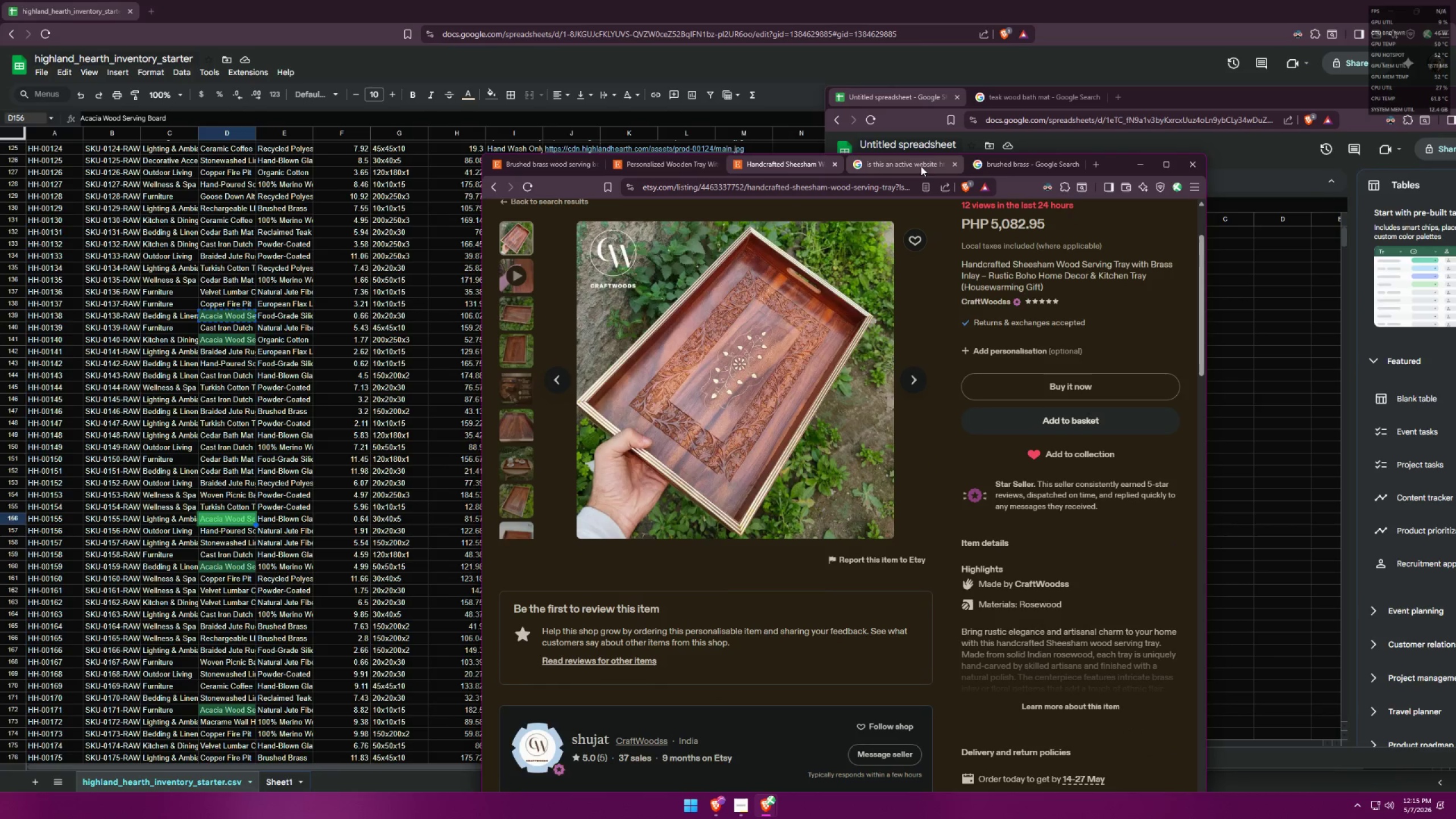 
left_click([1011, 105])
 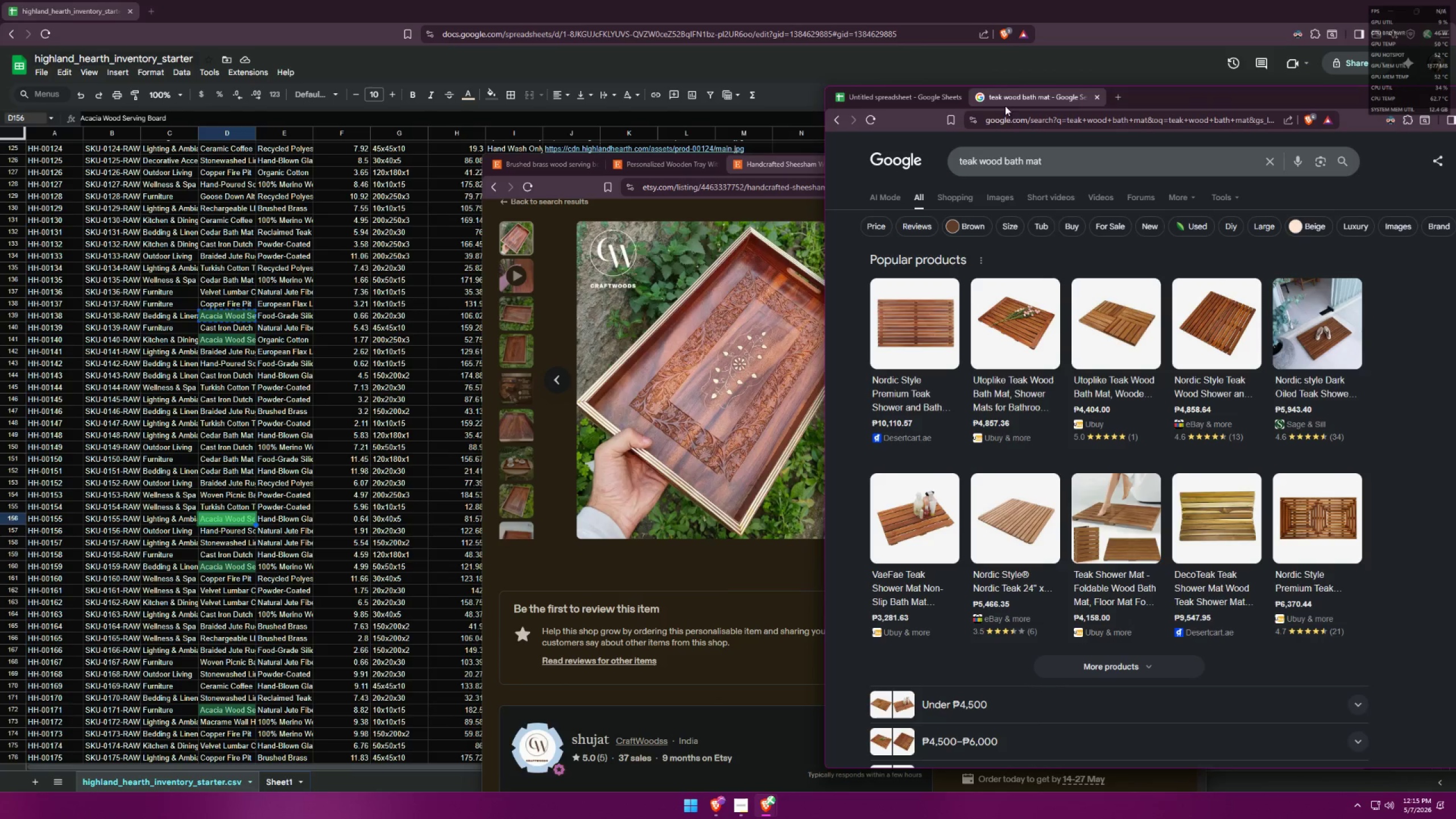 
left_click([933, 102])
 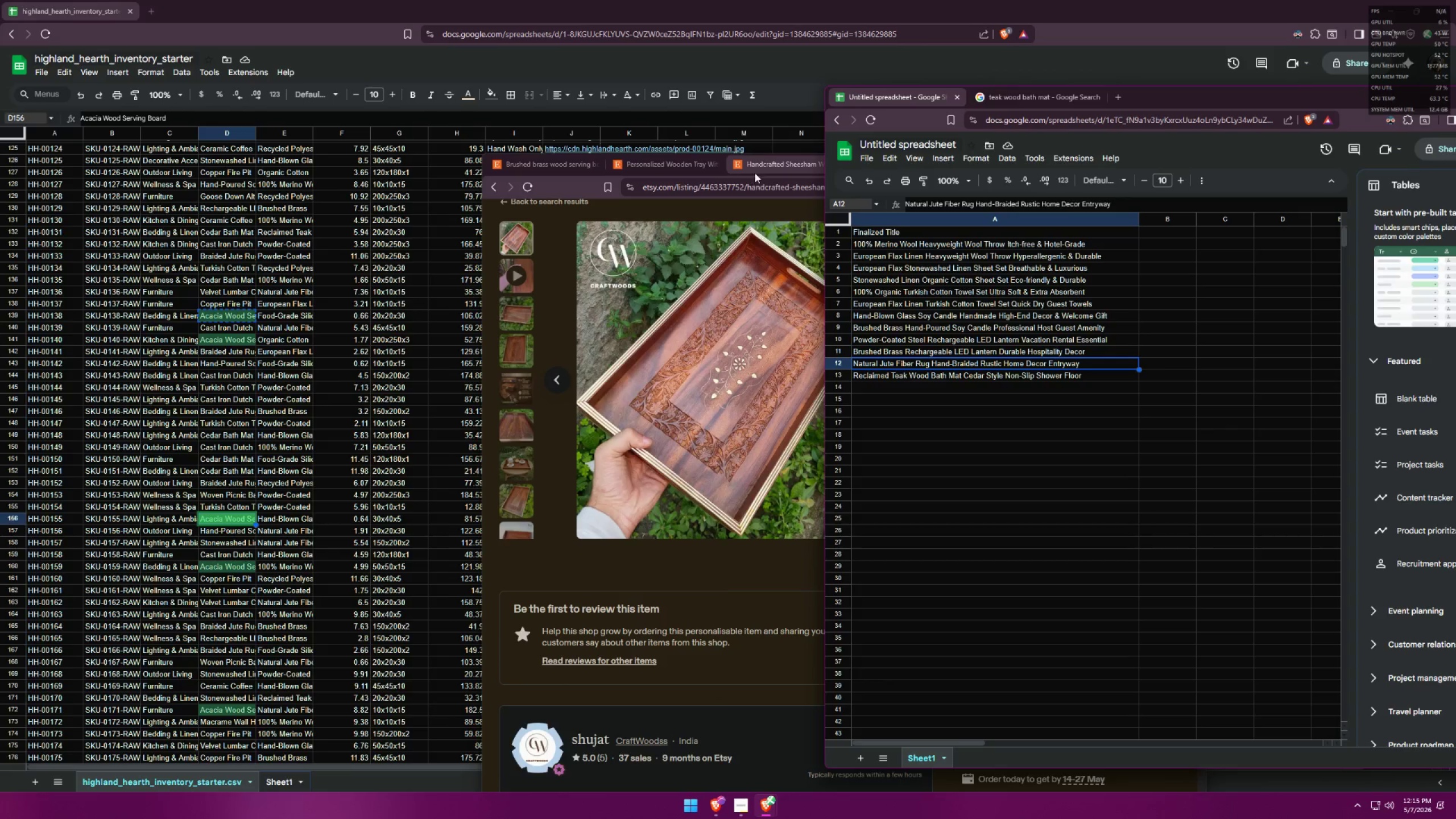 
left_click([1063, 100])
 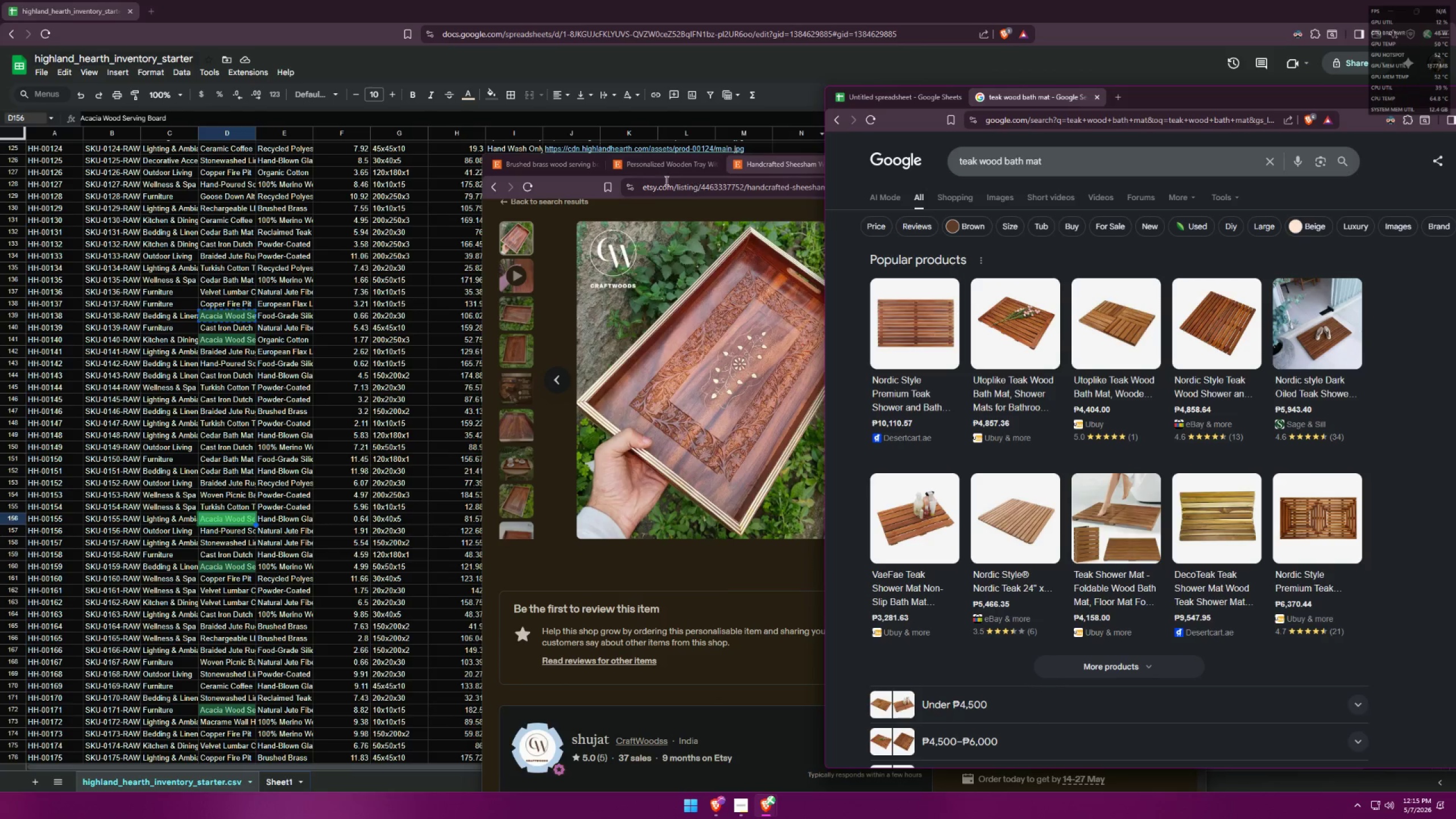 
left_click([664, 171])
 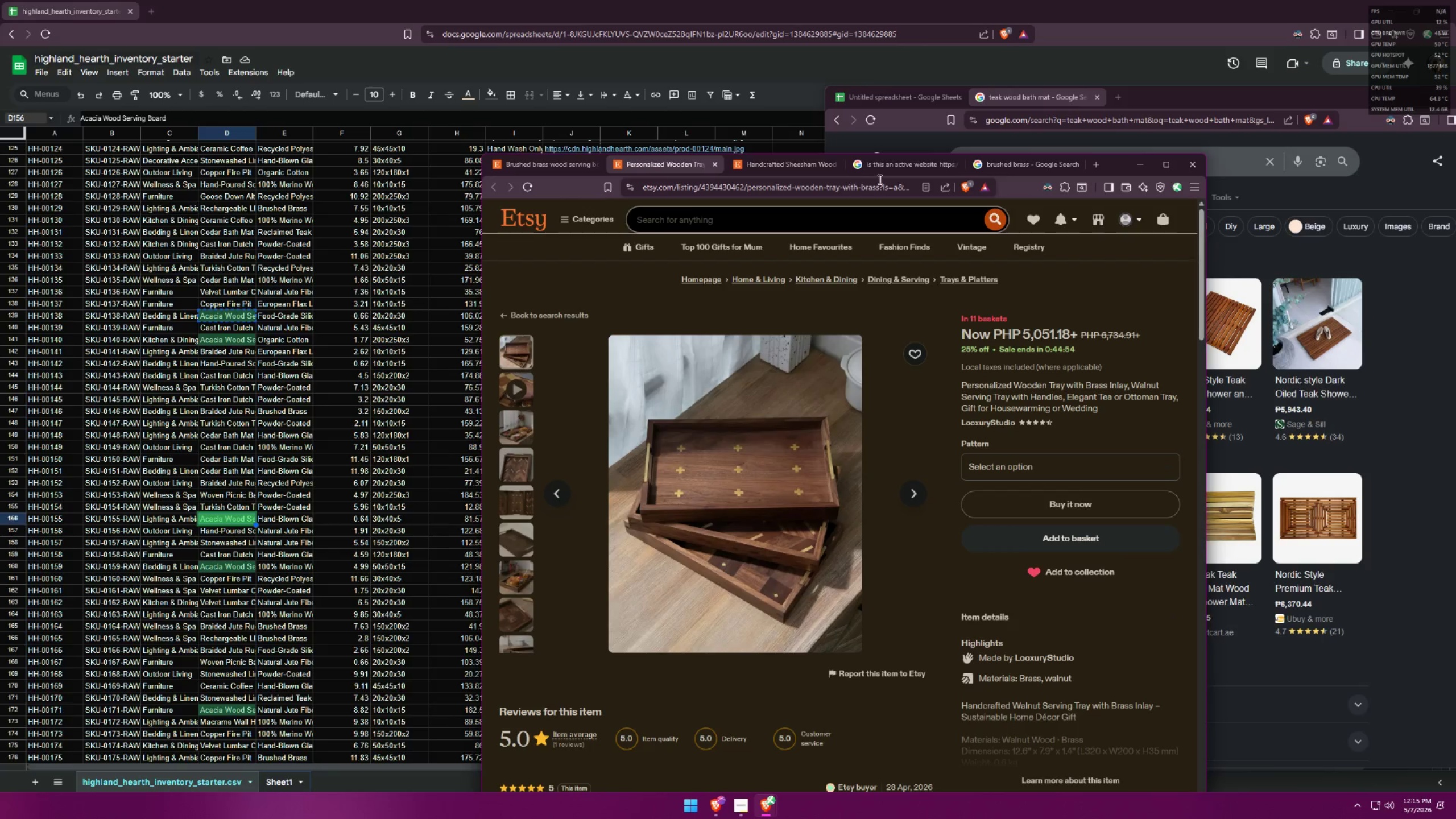 
left_click([884, 176])
 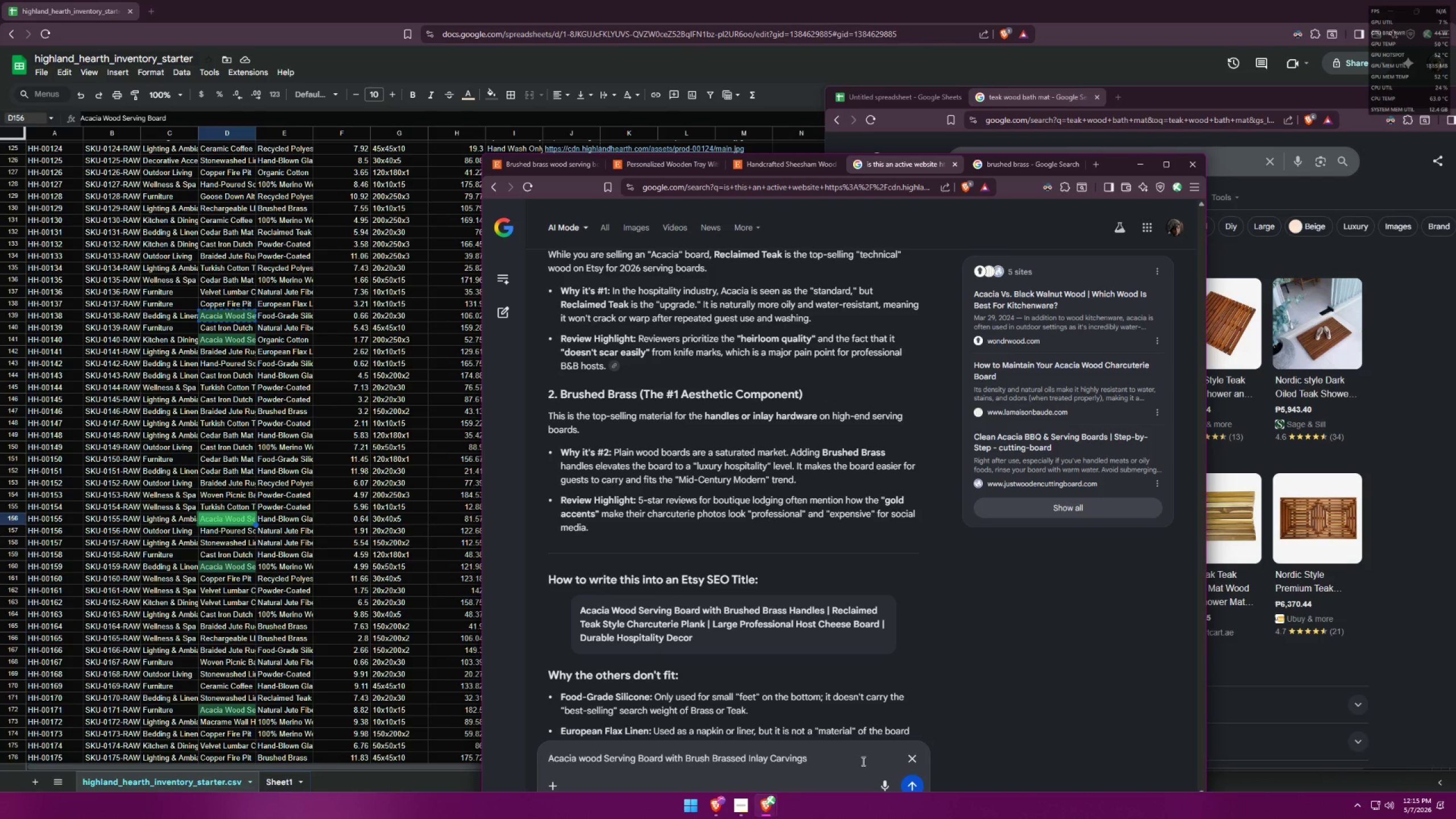 
type(is this okay)
 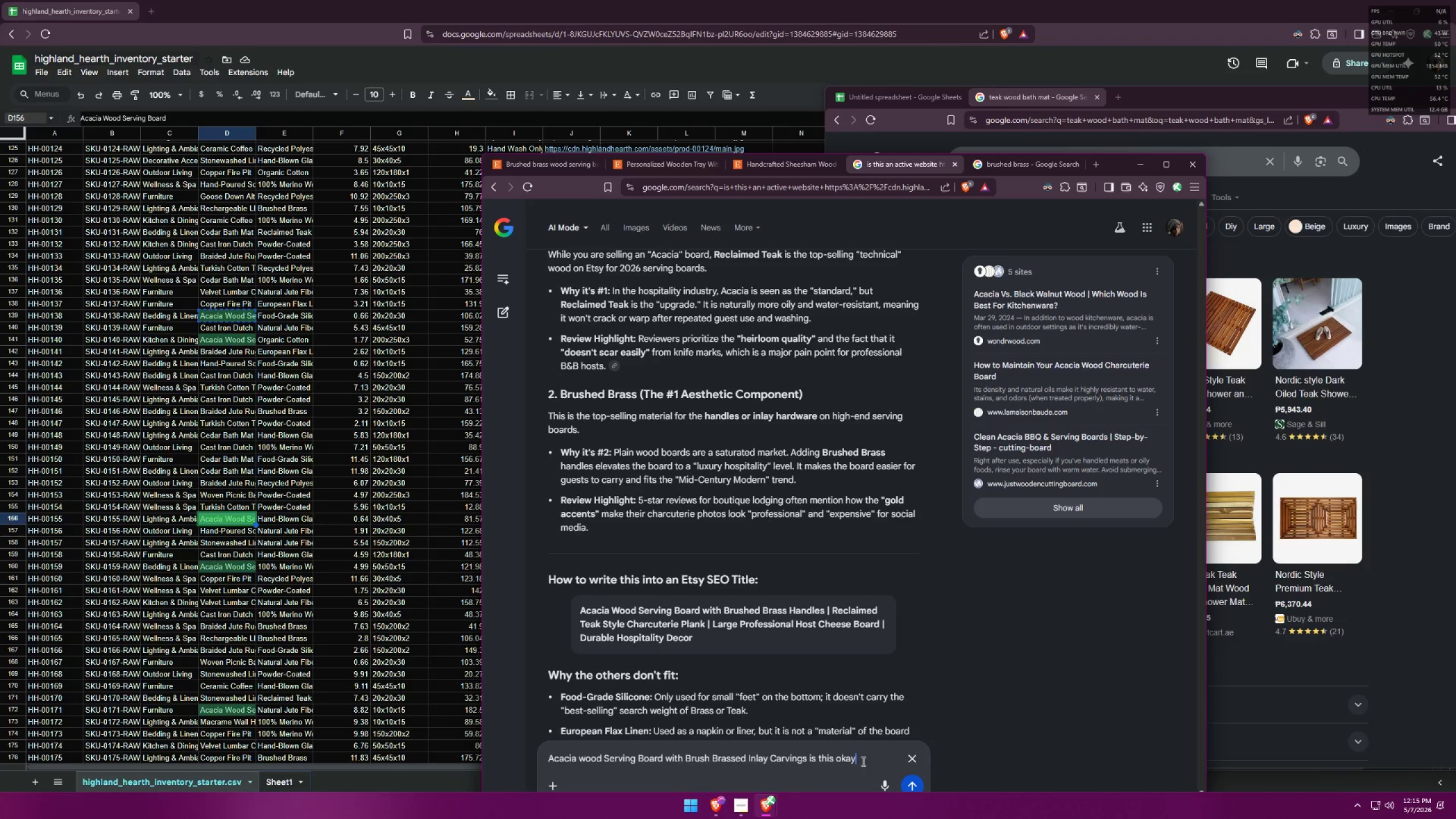 
key(Enter)
 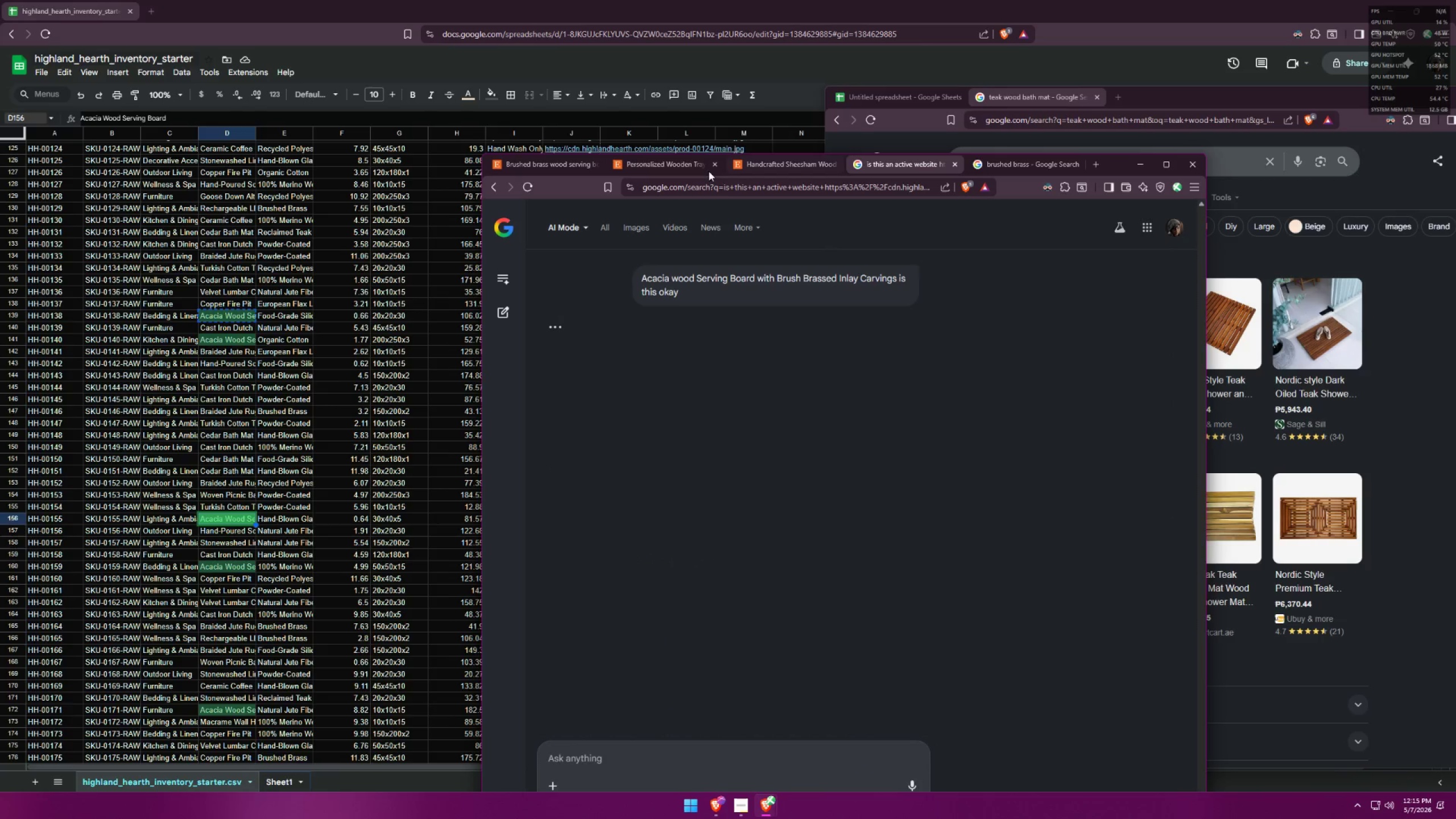 
left_click([710, 165])
 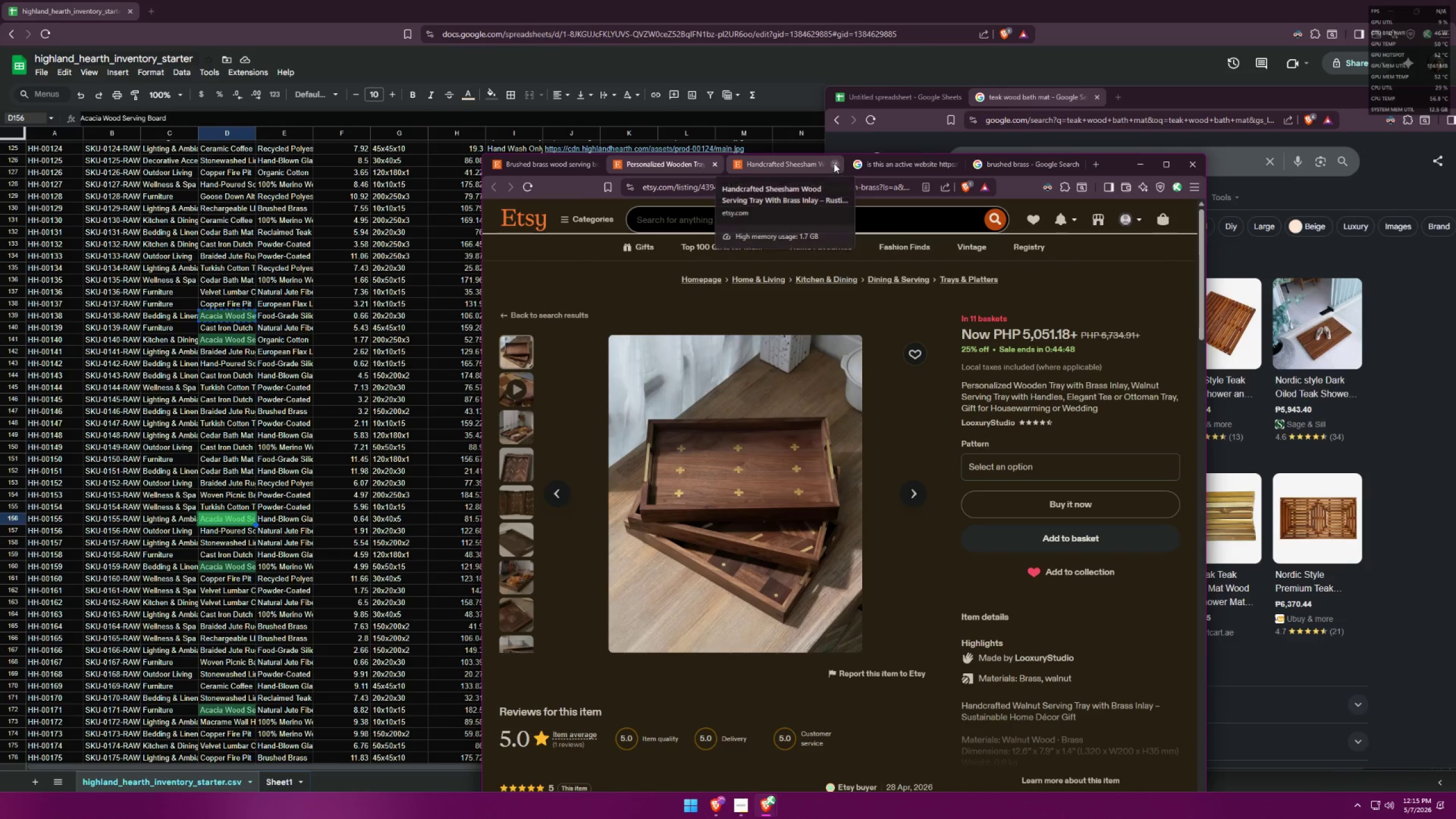 
left_click([834, 163])
 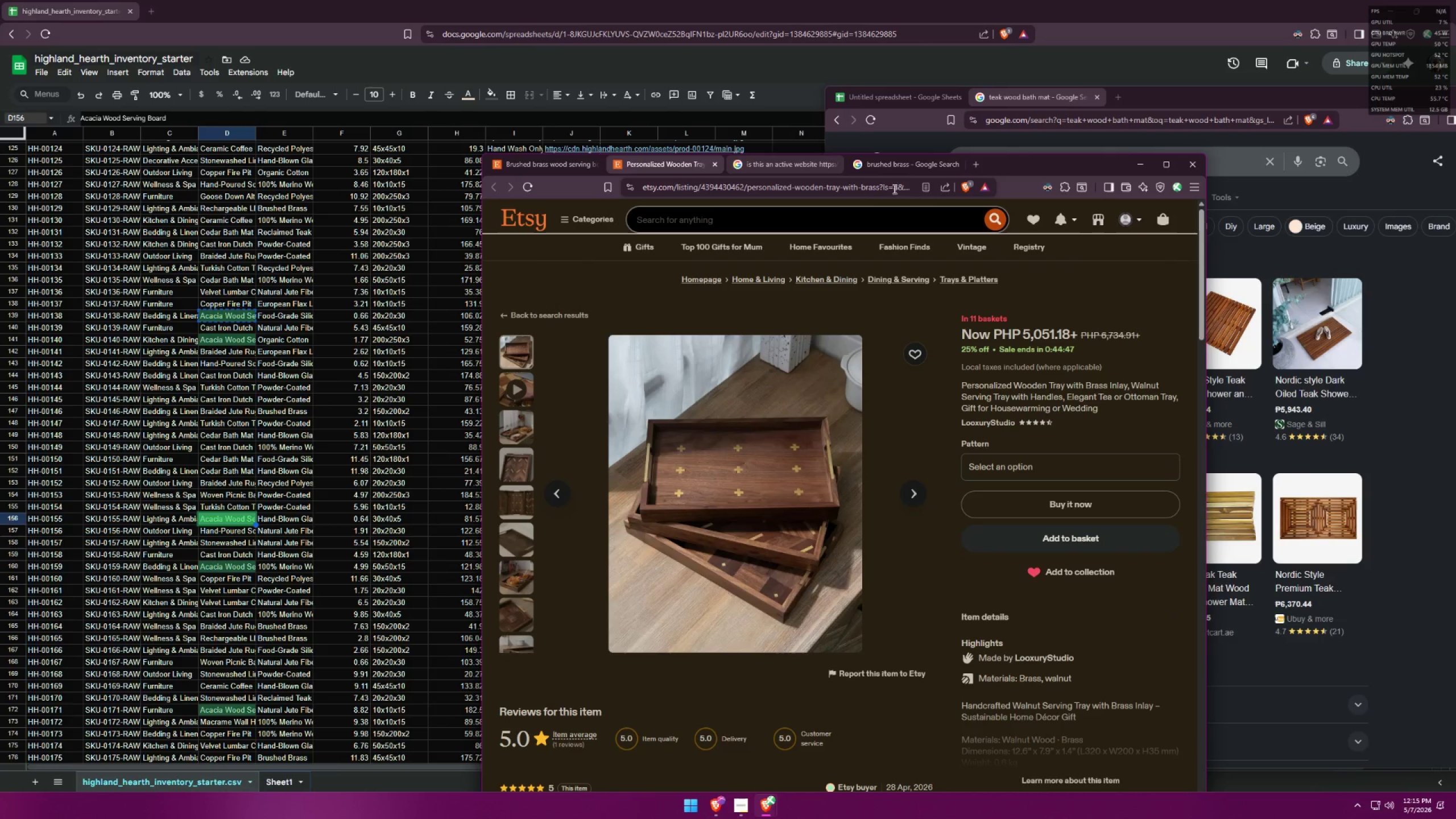 
left_click([920, 169])
 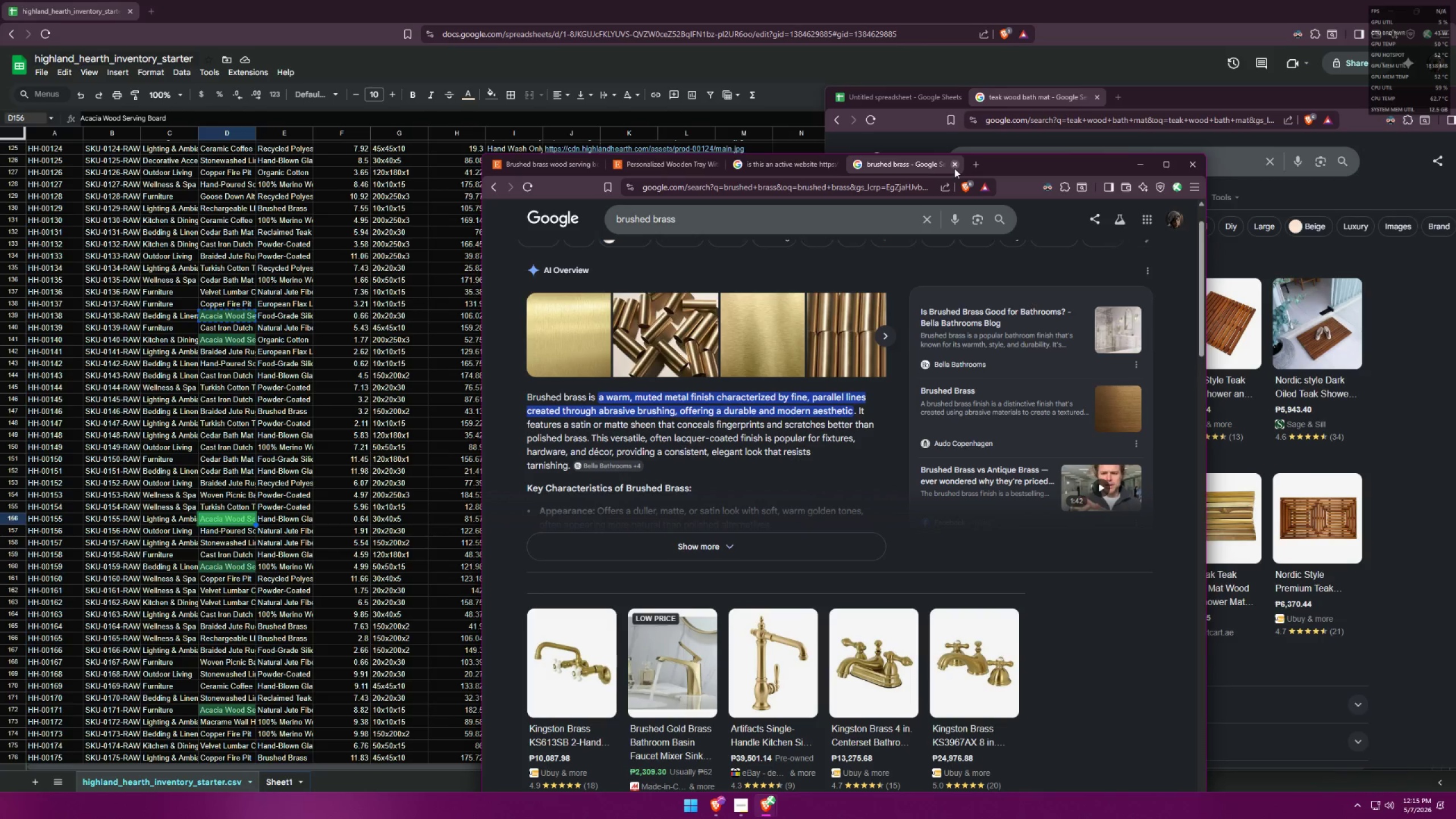 
left_click([954, 168])
 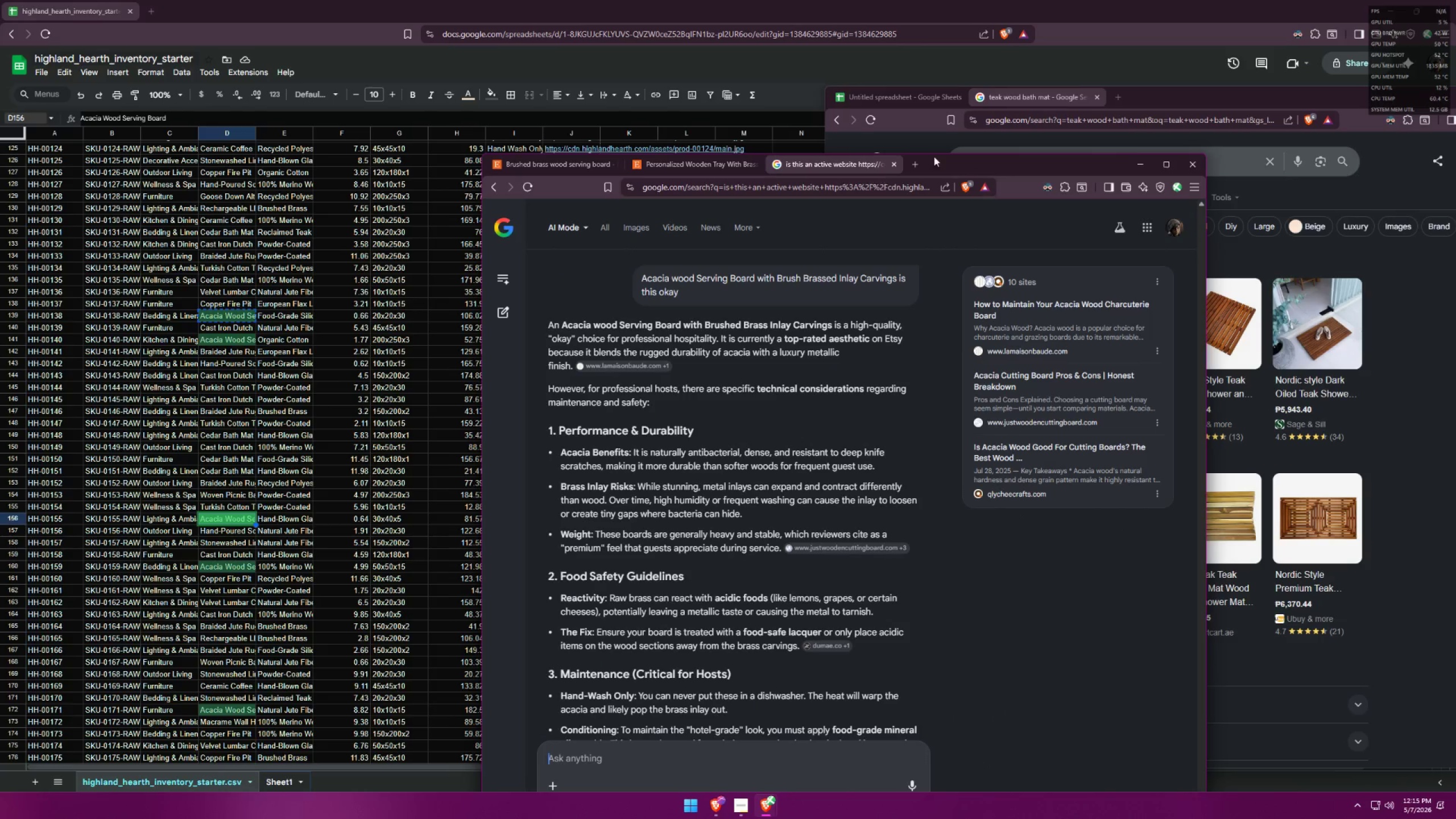 
left_click([914, 105])
 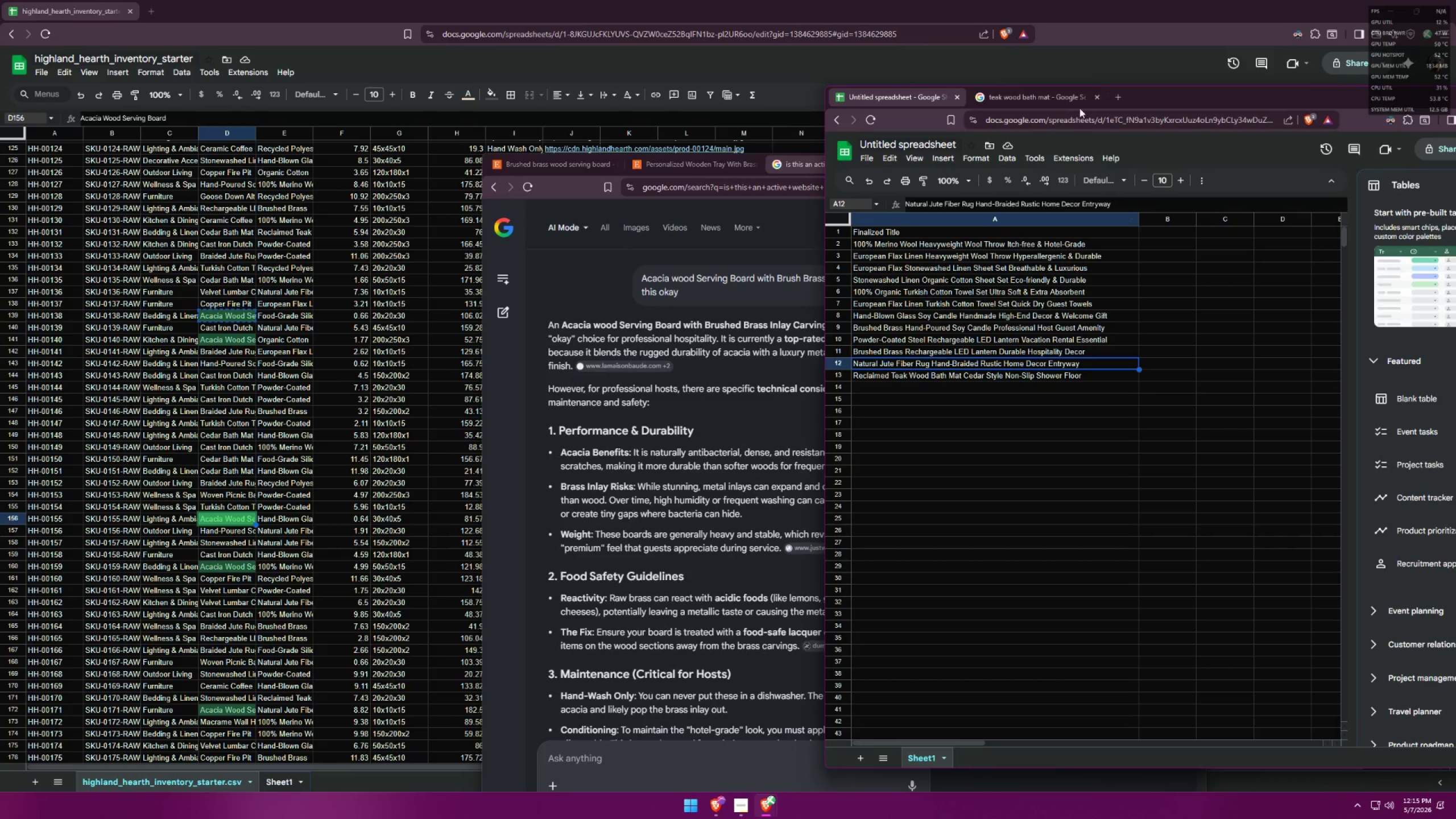 
left_click([1100, 101])
 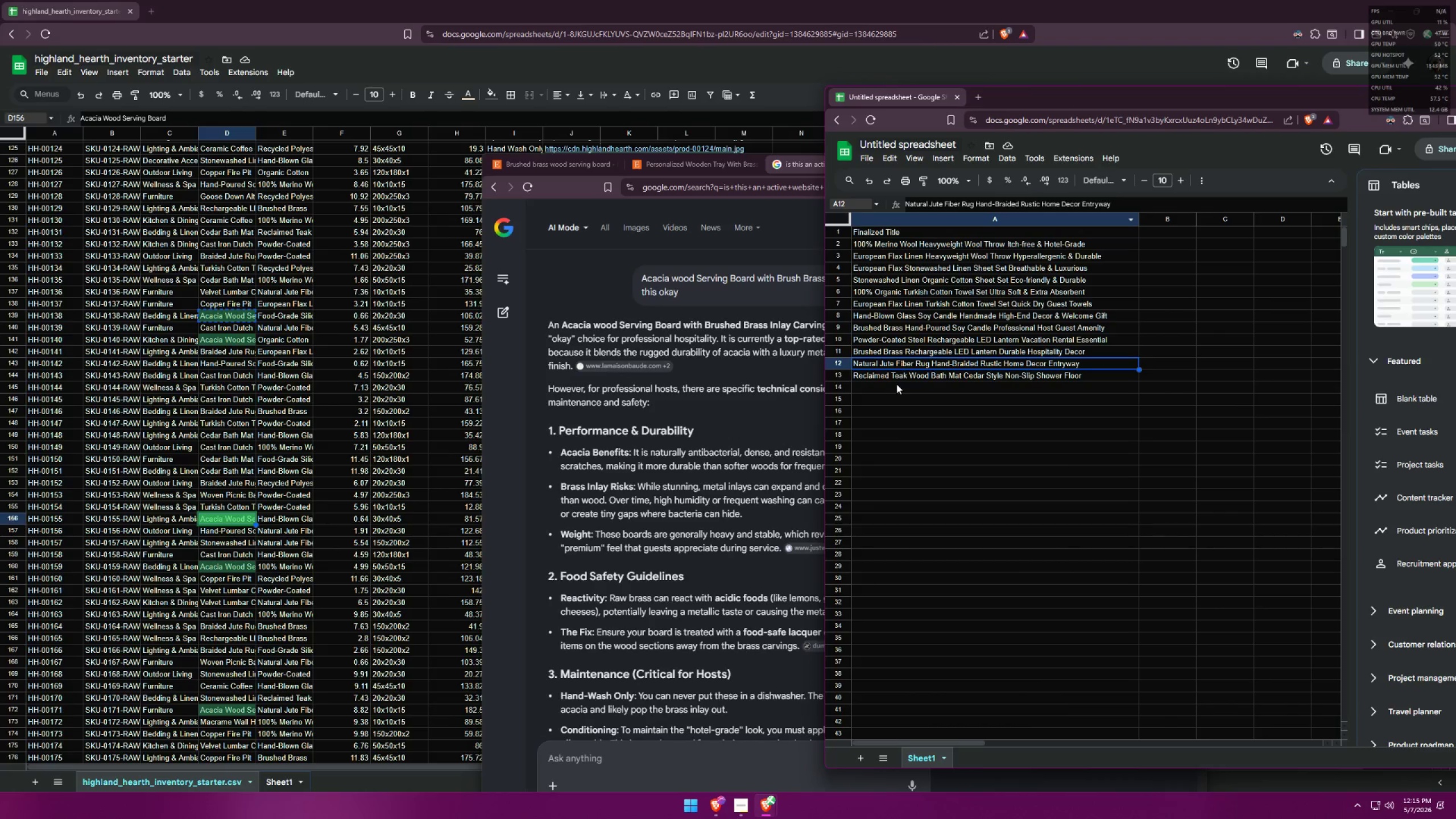 
double_click([895, 388])
 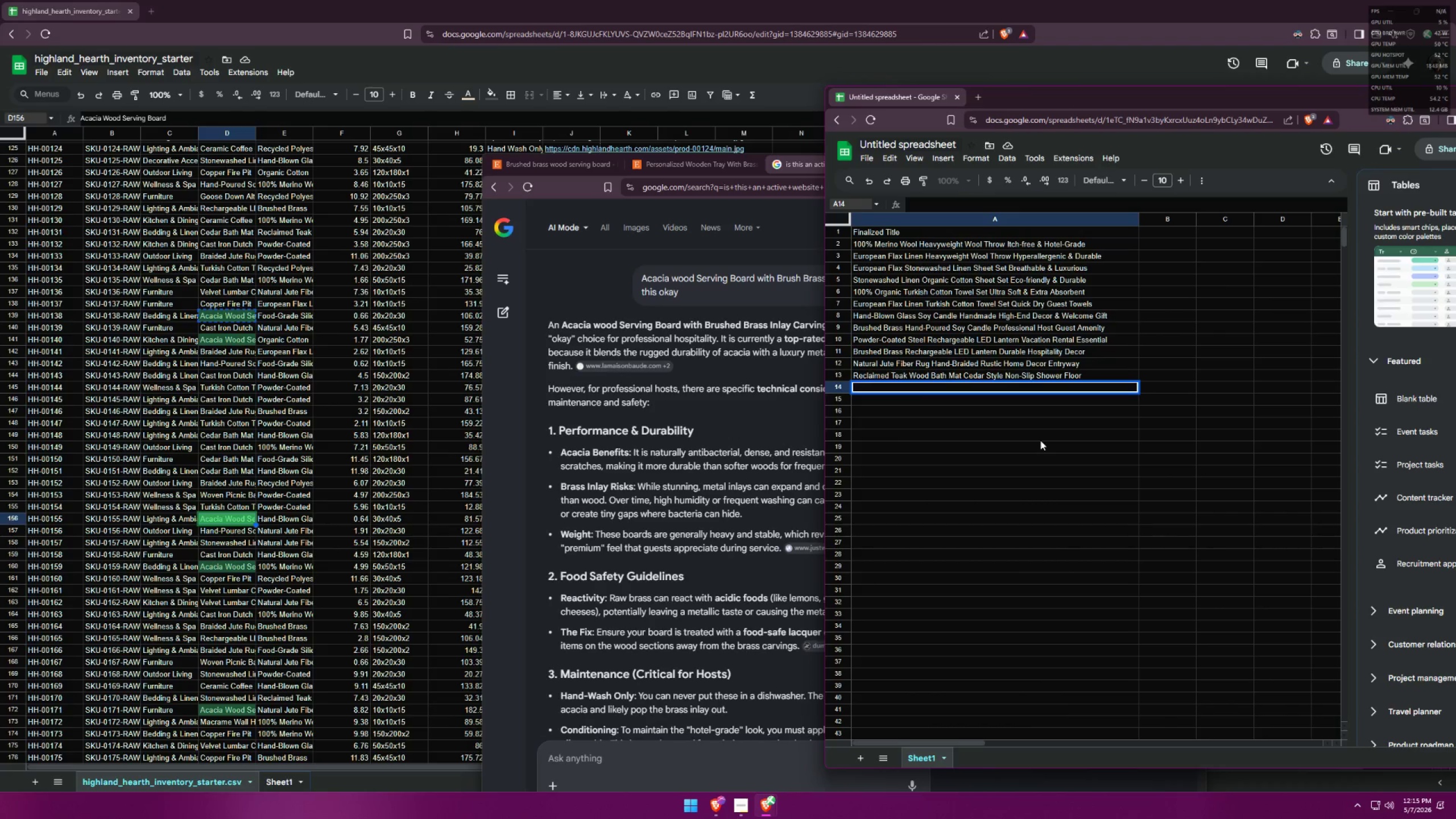 
left_click([785, 431])
 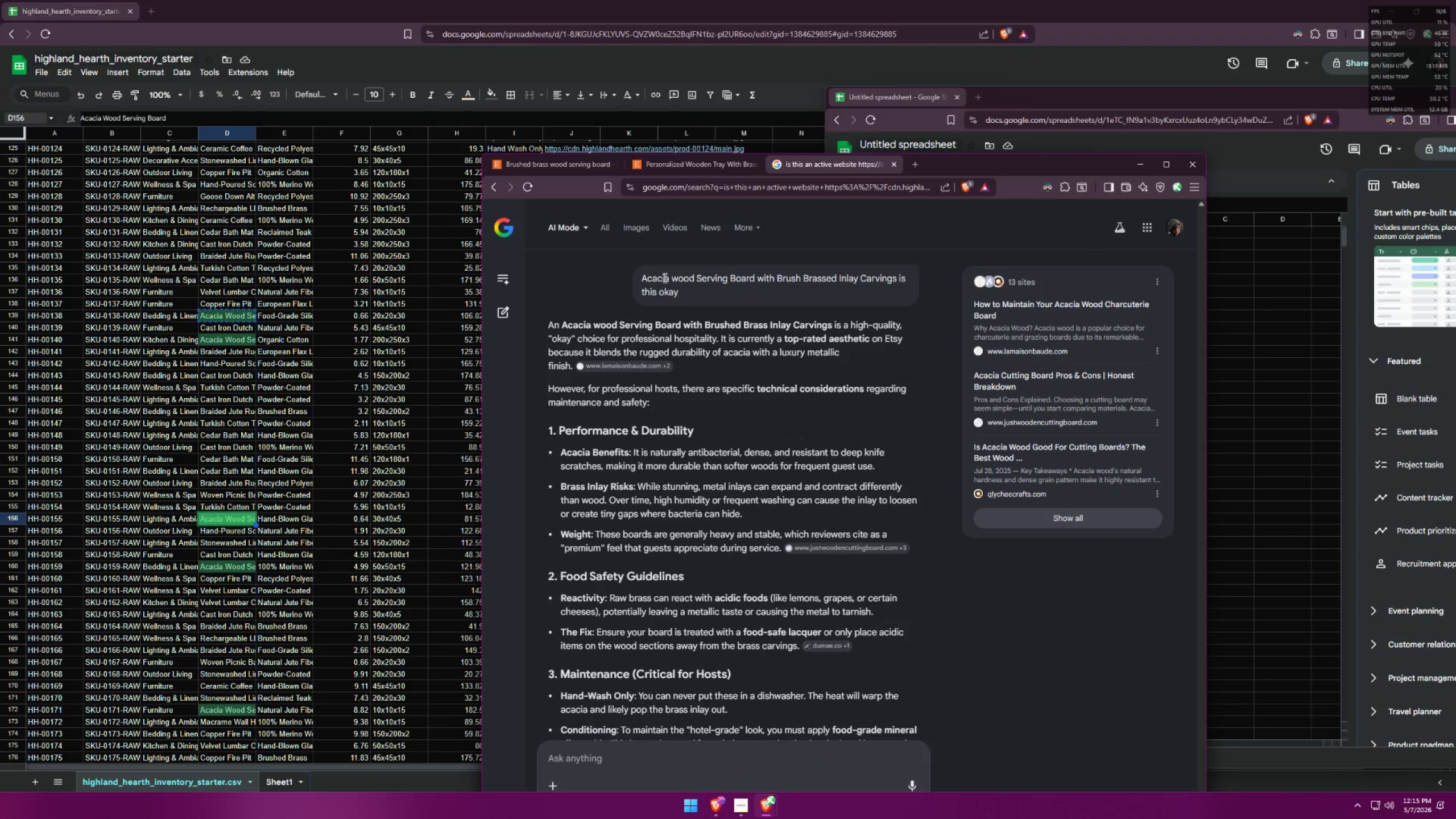 
left_click_drag(start_coordinate=[642, 277], to_coordinate=[898, 270])
 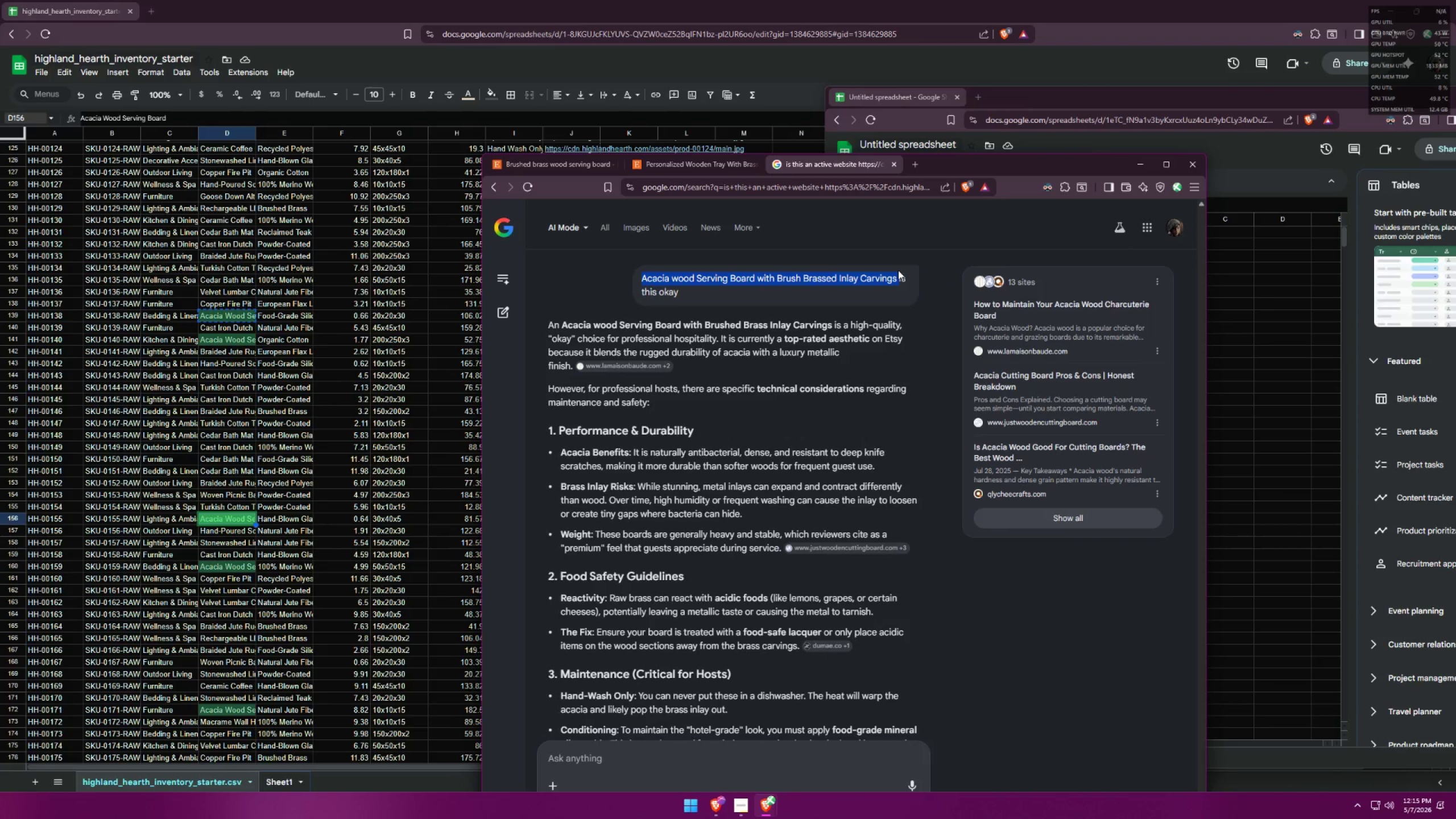 
key(Control+ControlLeft)
 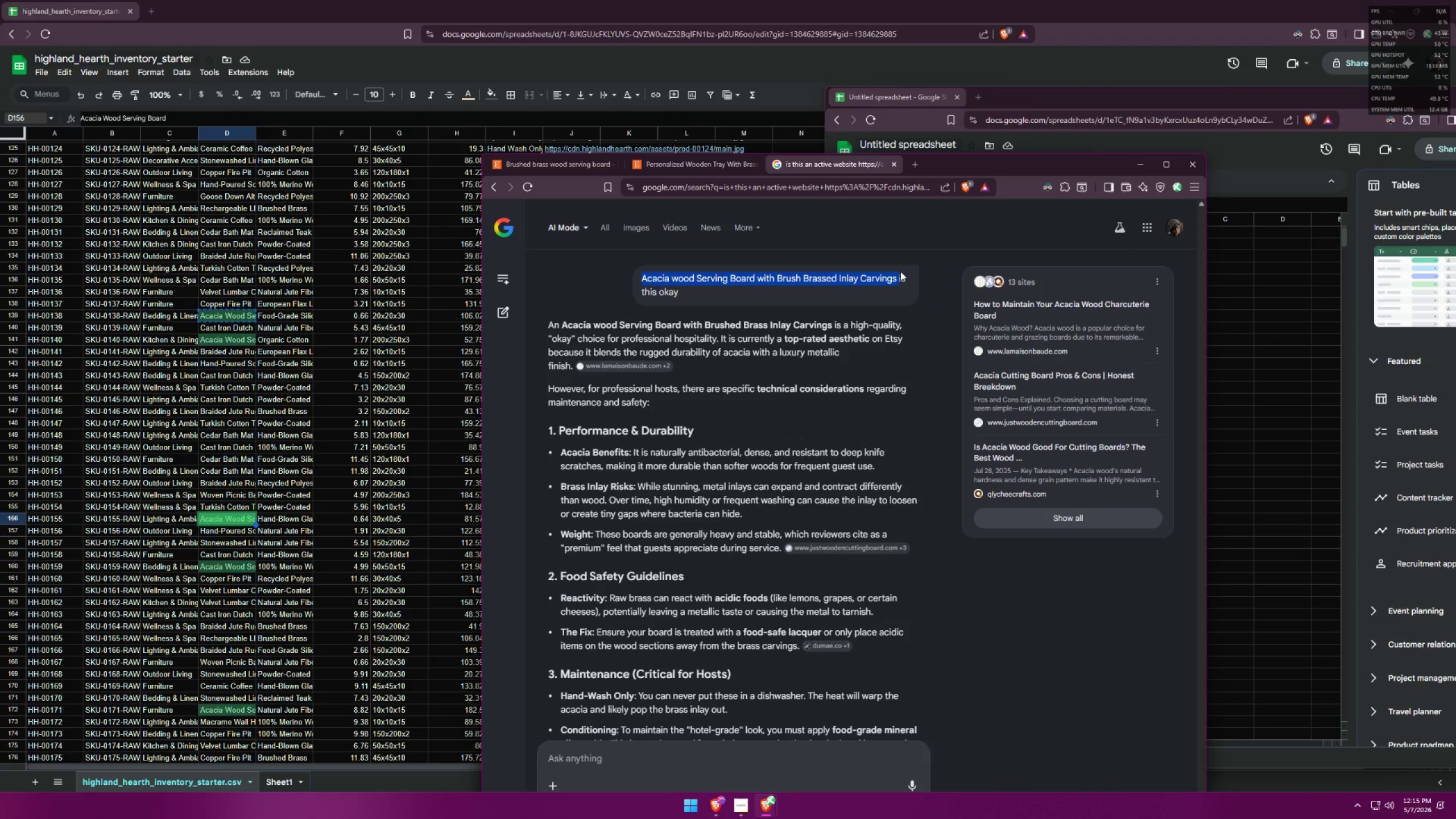 
key(Control+C)
 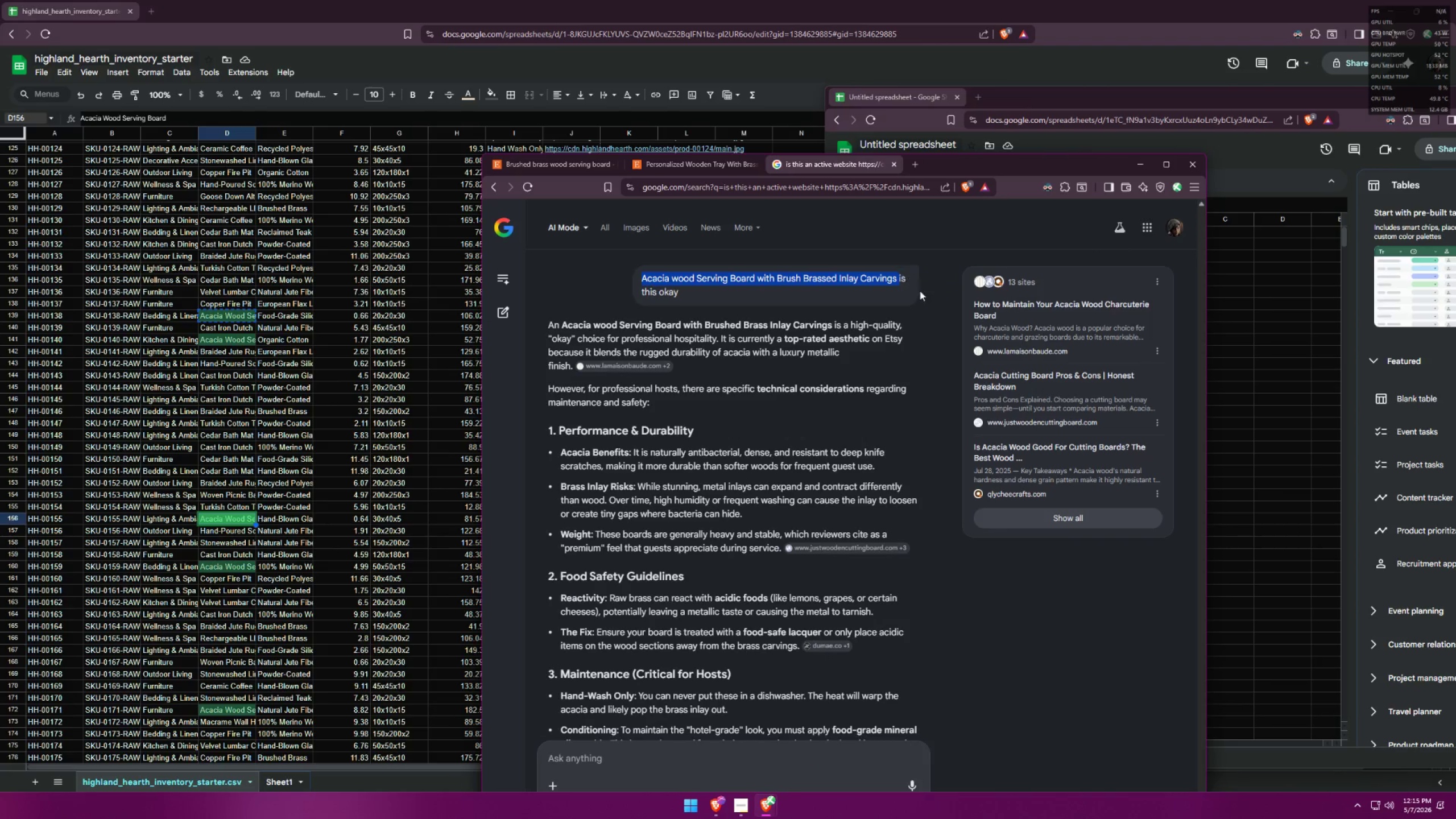 
key(Alt+AltLeft)
 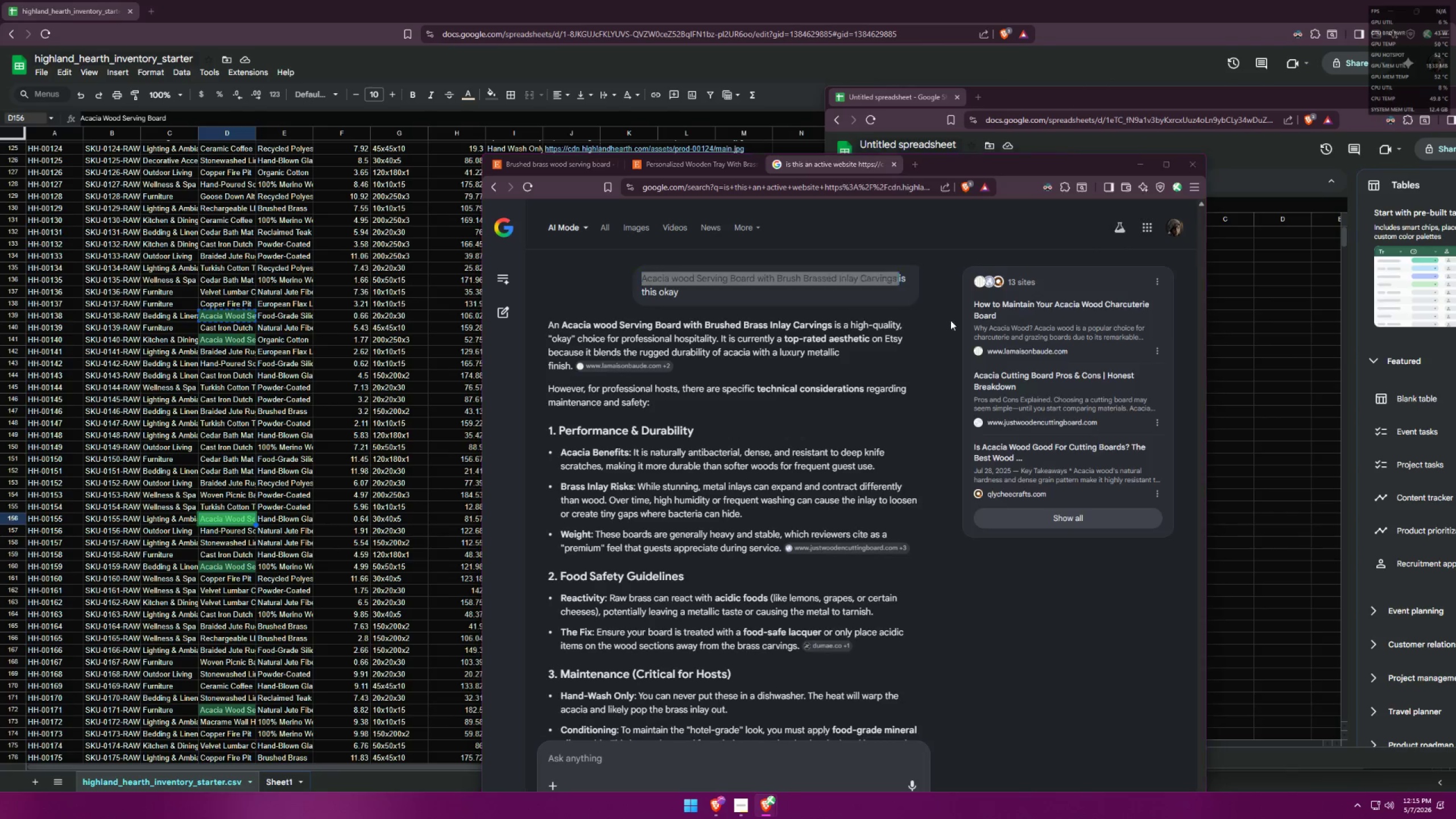 
key(Alt+Tab)
 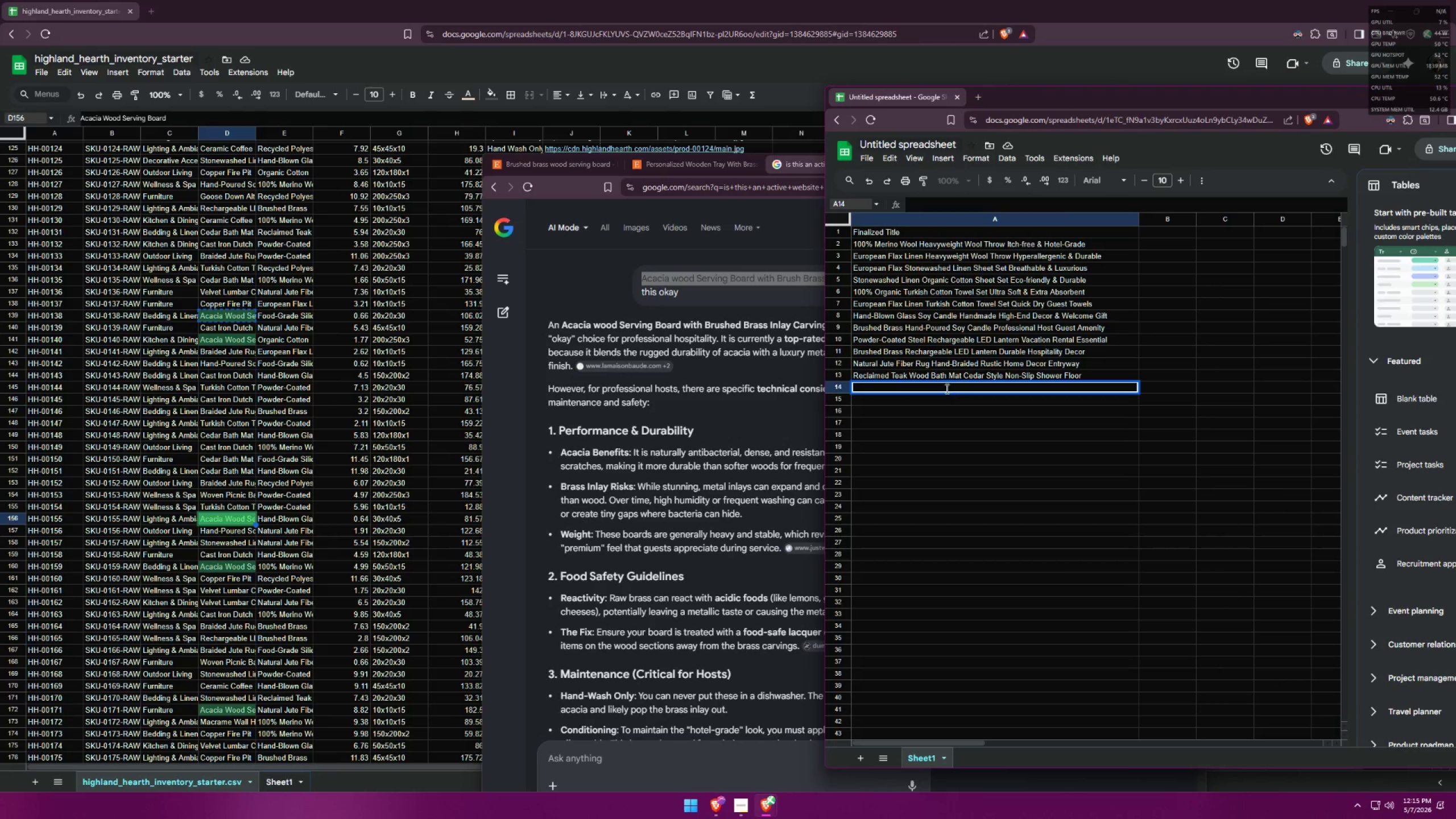 
double_click([946, 388])
 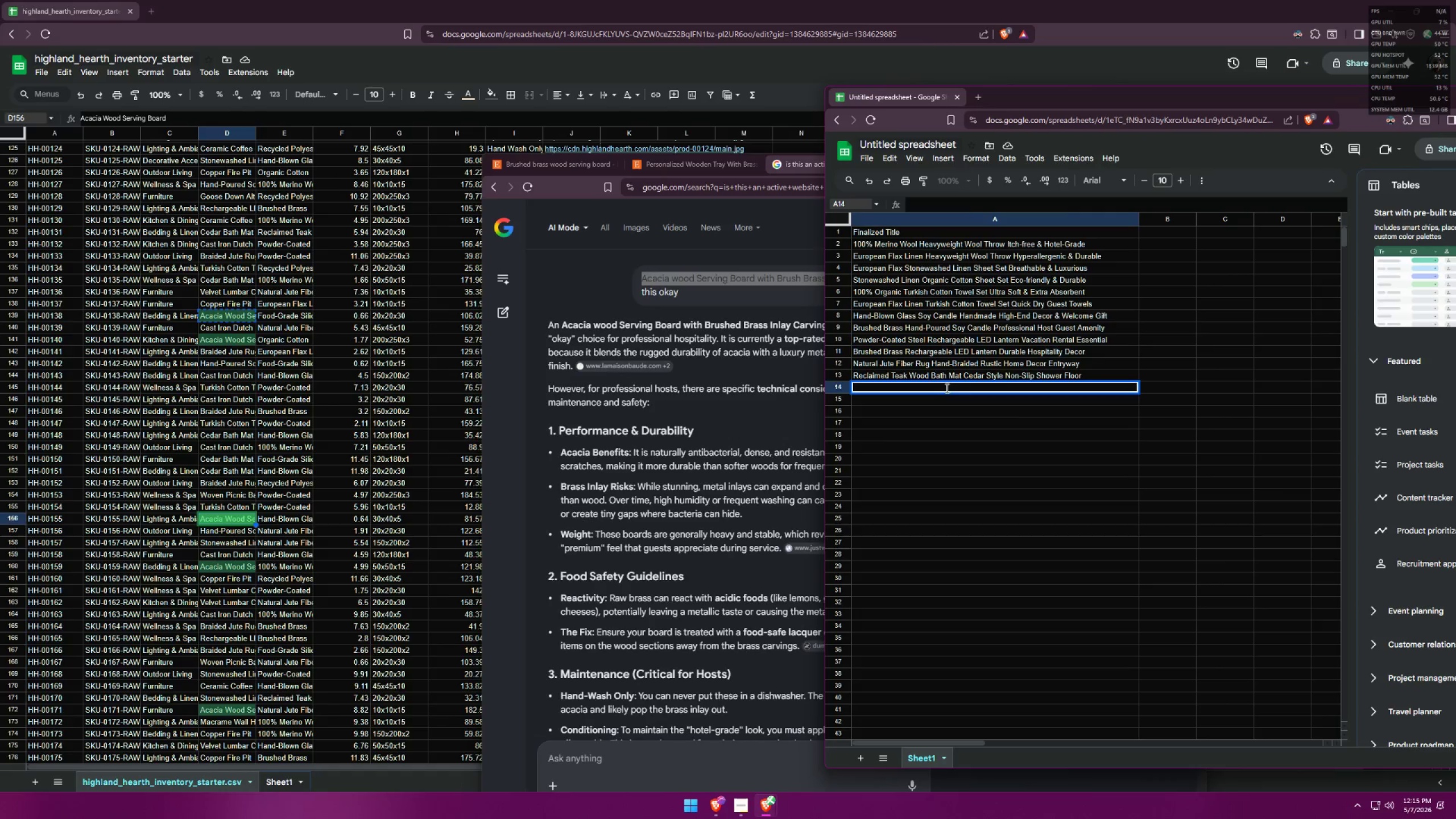 
key(Control+ControlLeft)
 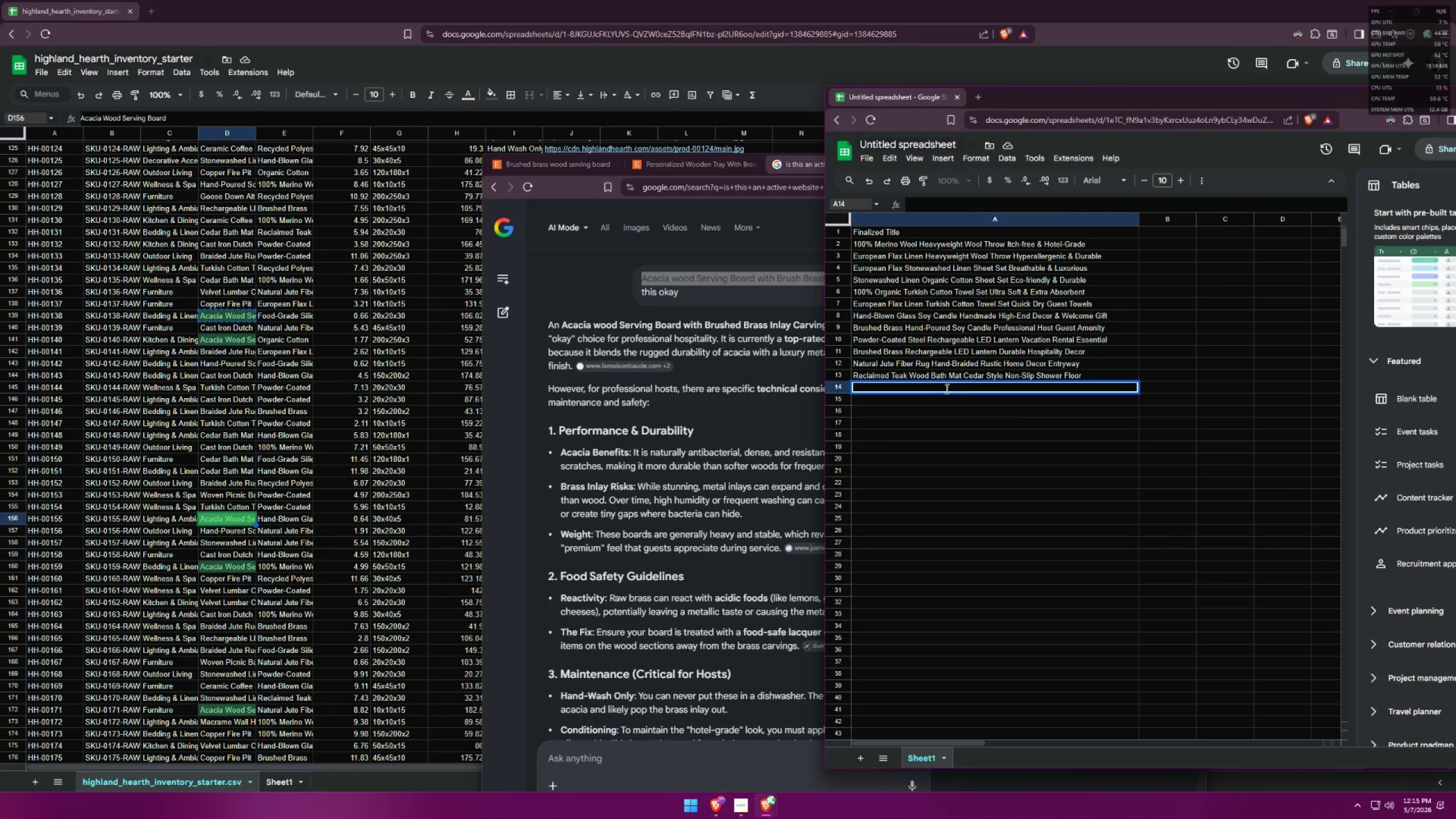 
key(Control+V)
 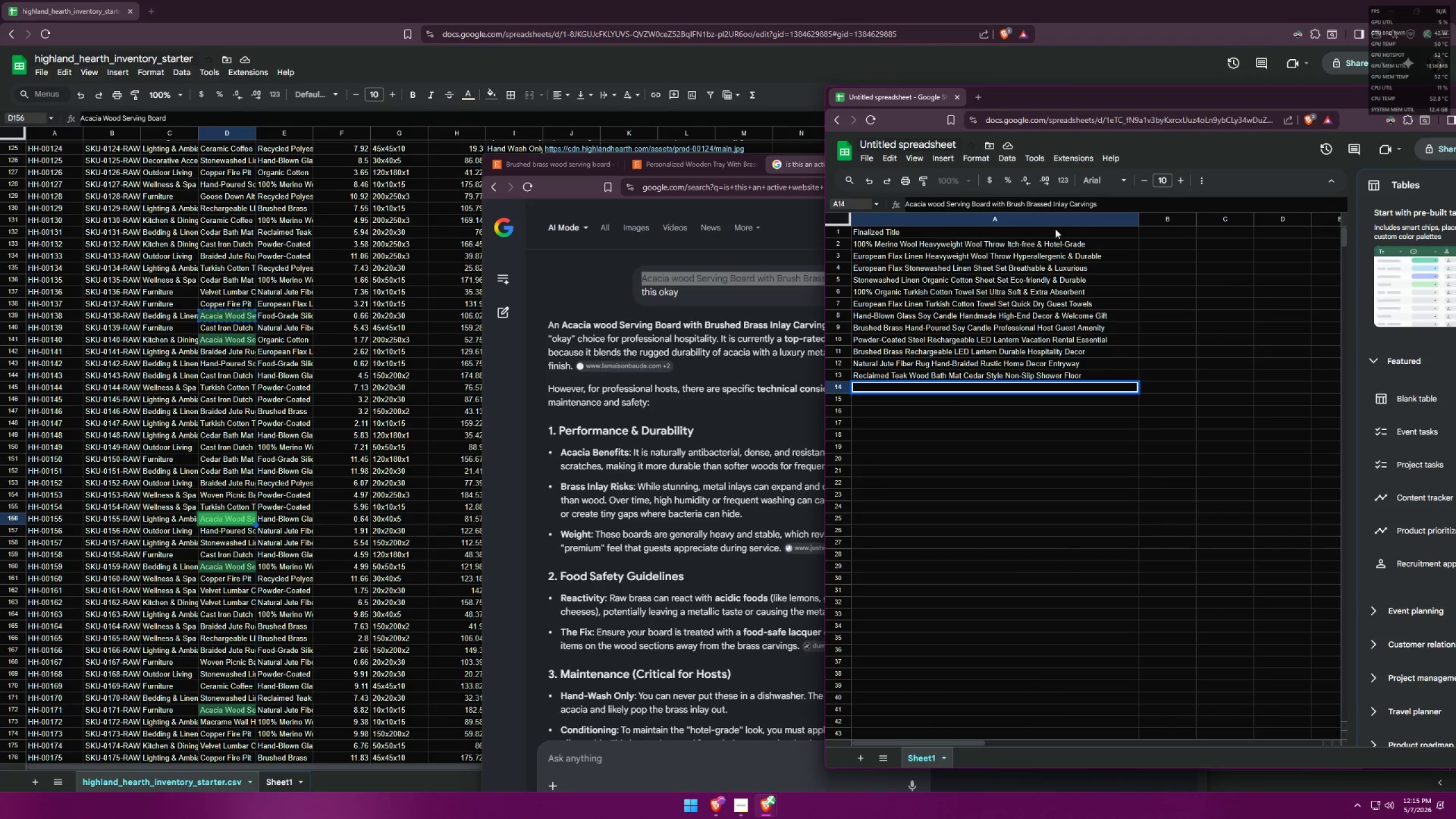 
left_click_drag(start_coordinate=[1102, 205], to_coordinate=[1072, 203])
 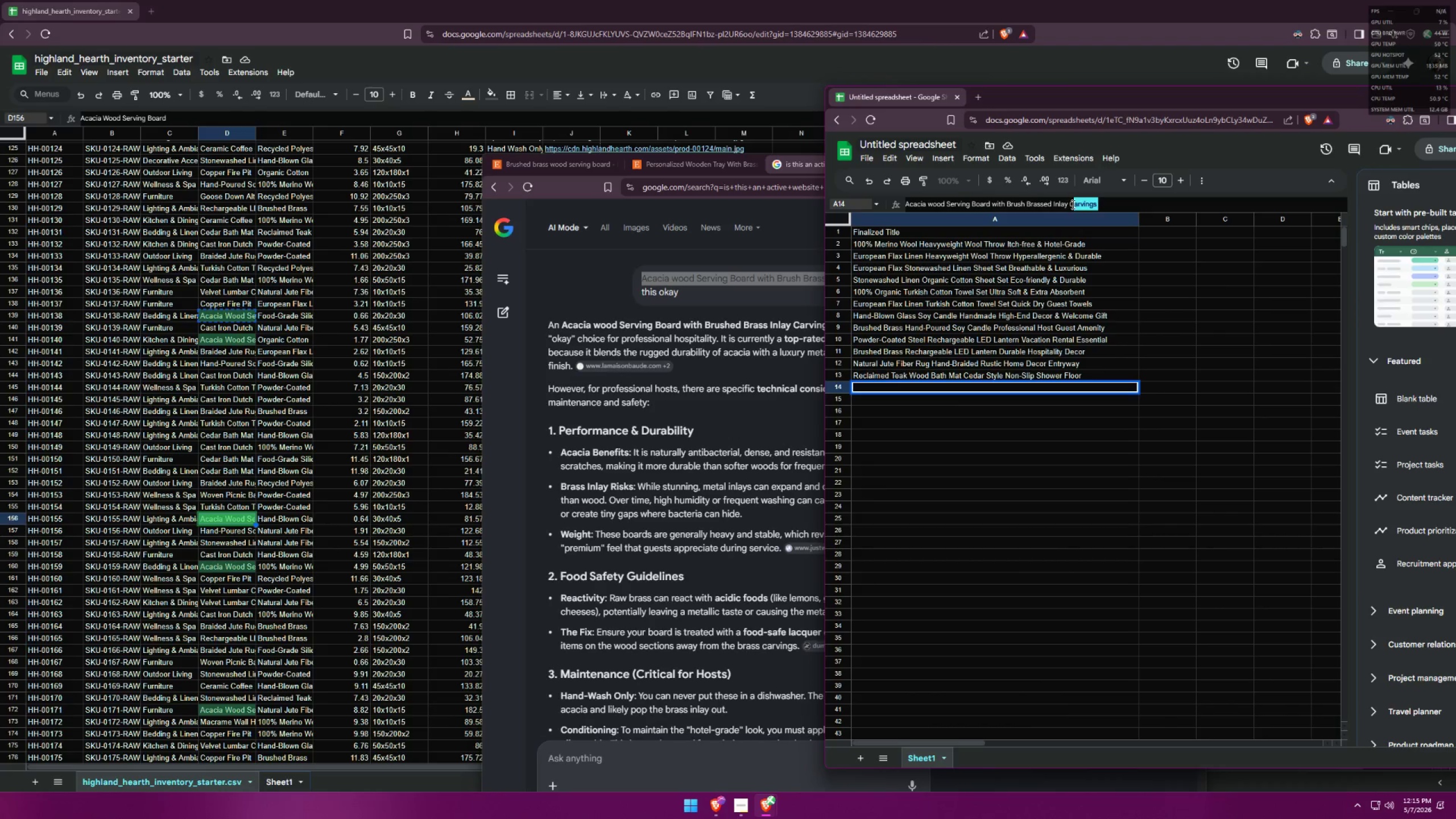 
key(Backspace)
key(Backspace)
type( H)
key(Backspace)
key(Backspace)
key(Backspace)
type( Houw)
key(Backspace)
type(sewarming )
 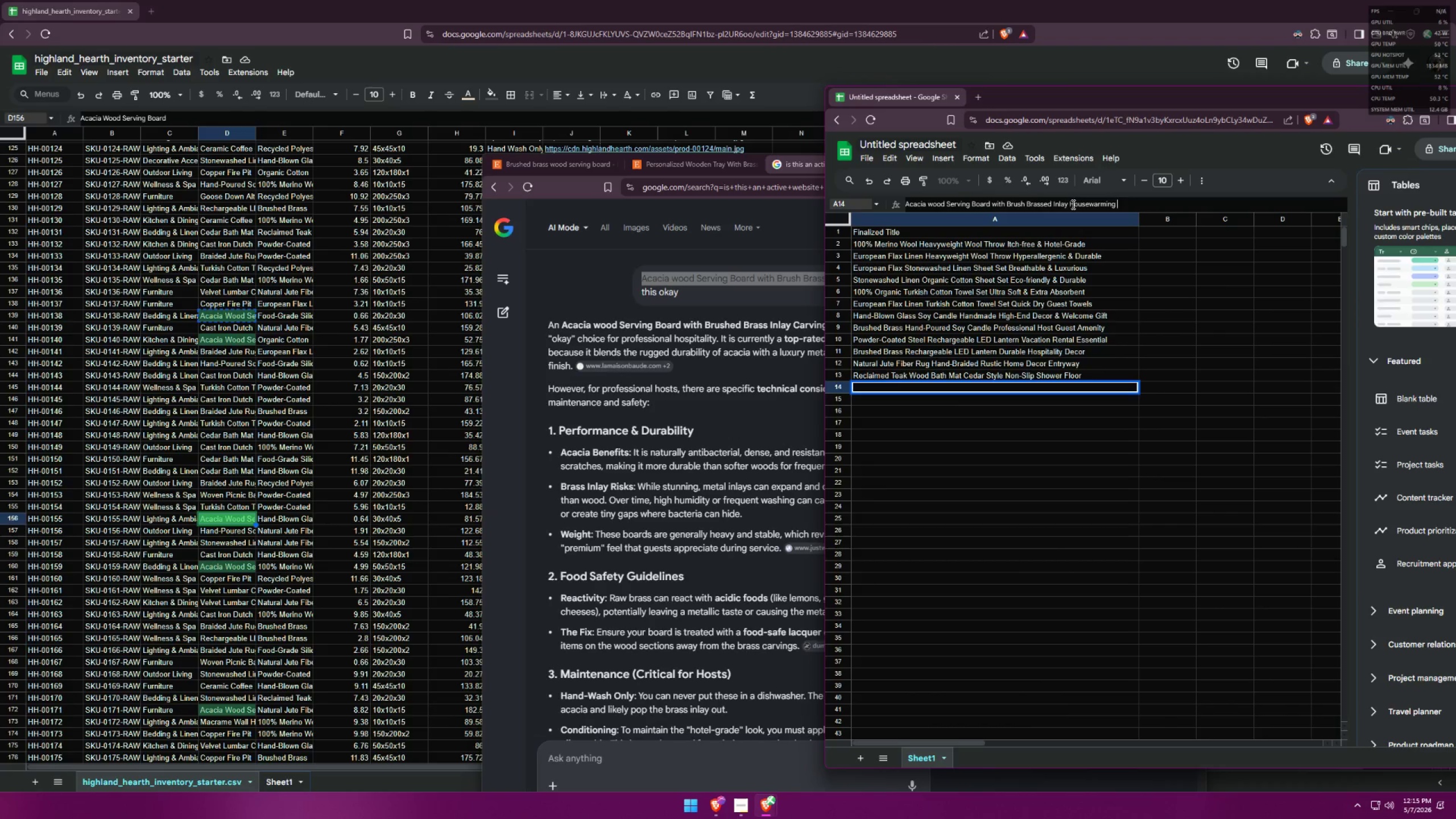 
hold_key(key=ShiftLeft, duration=0.44)
 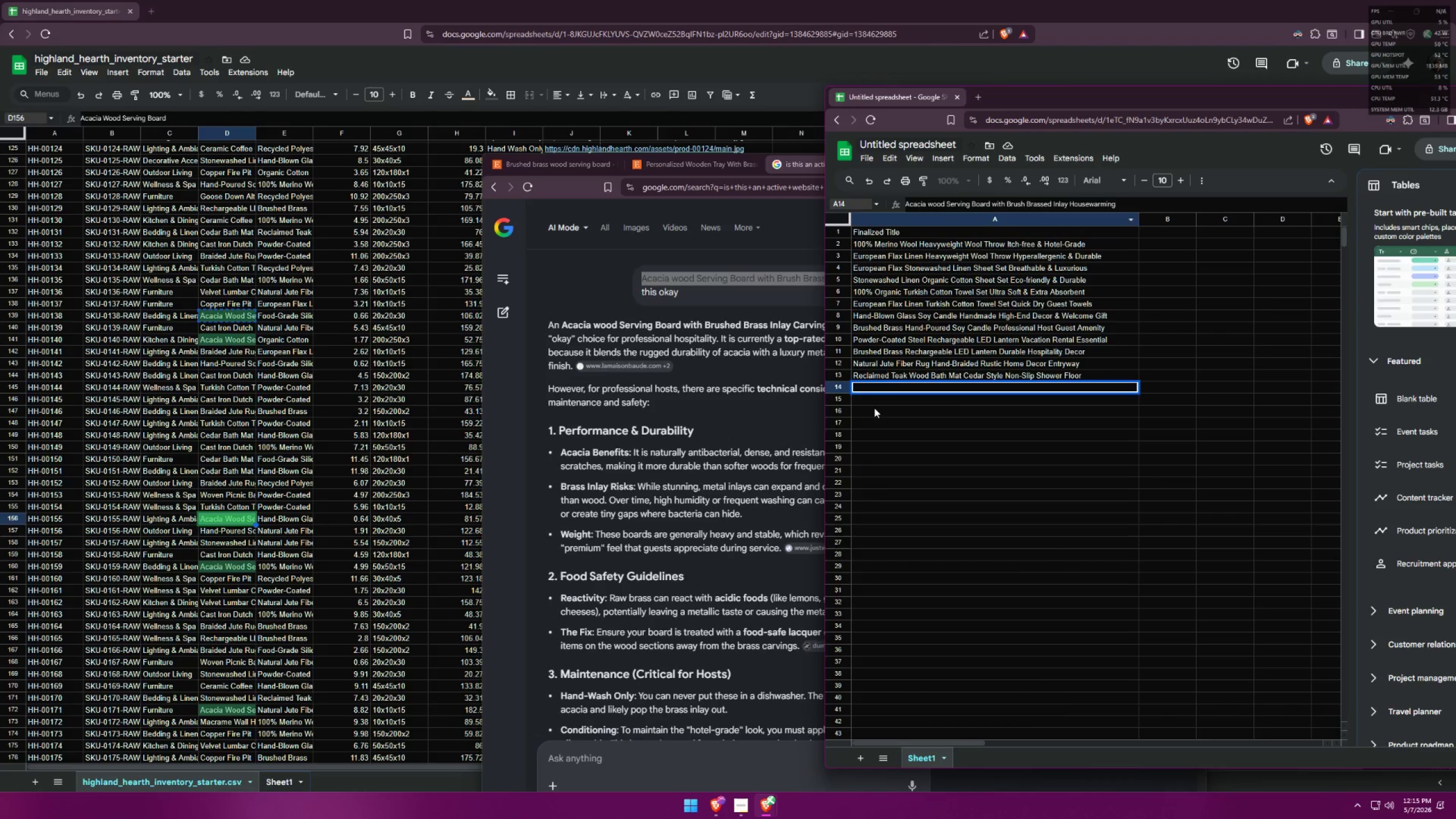 
left_click_drag(start_coordinate=[750, 540], to_coordinate=[748, 535])
 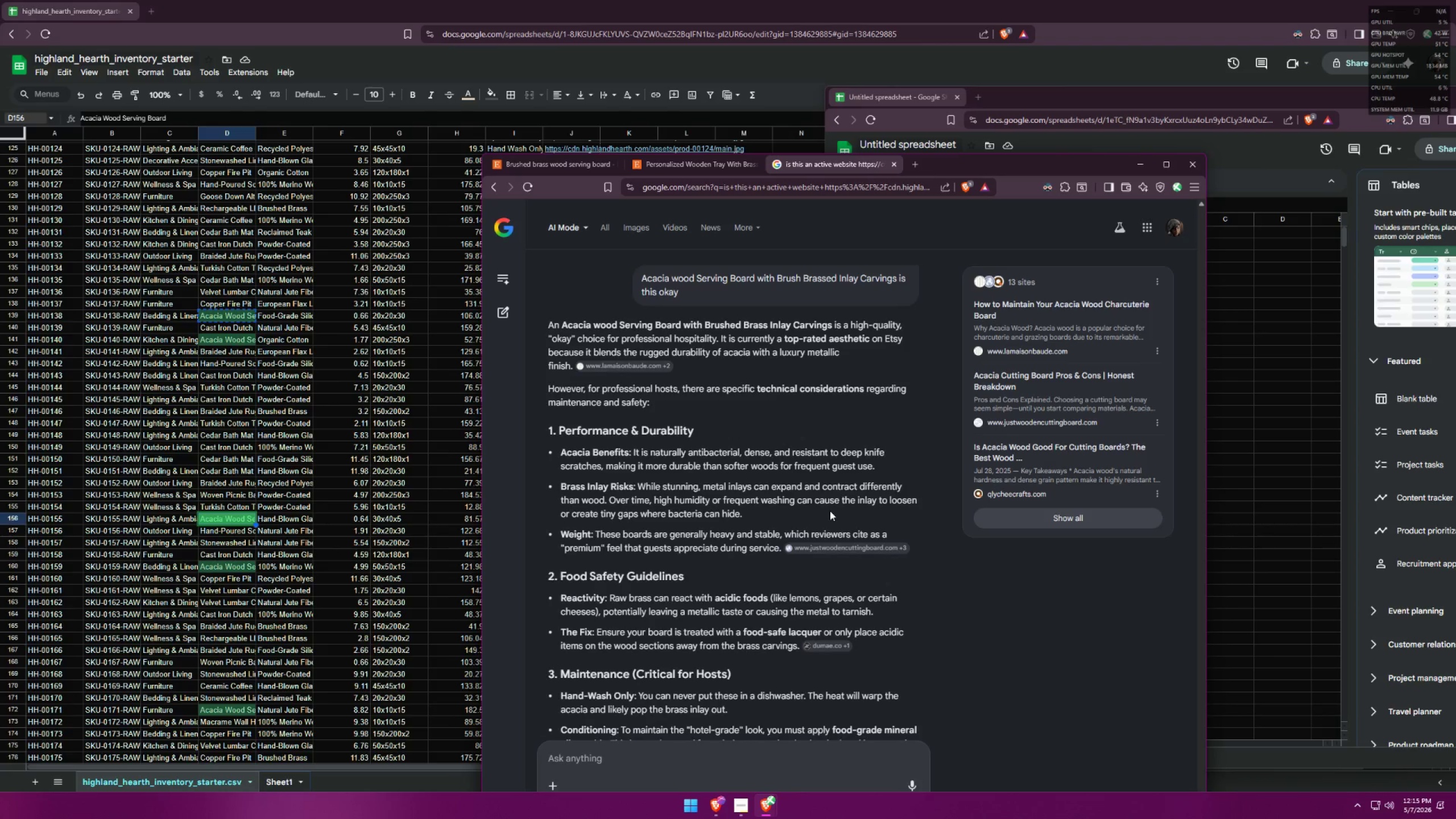 
wait(19.48)
 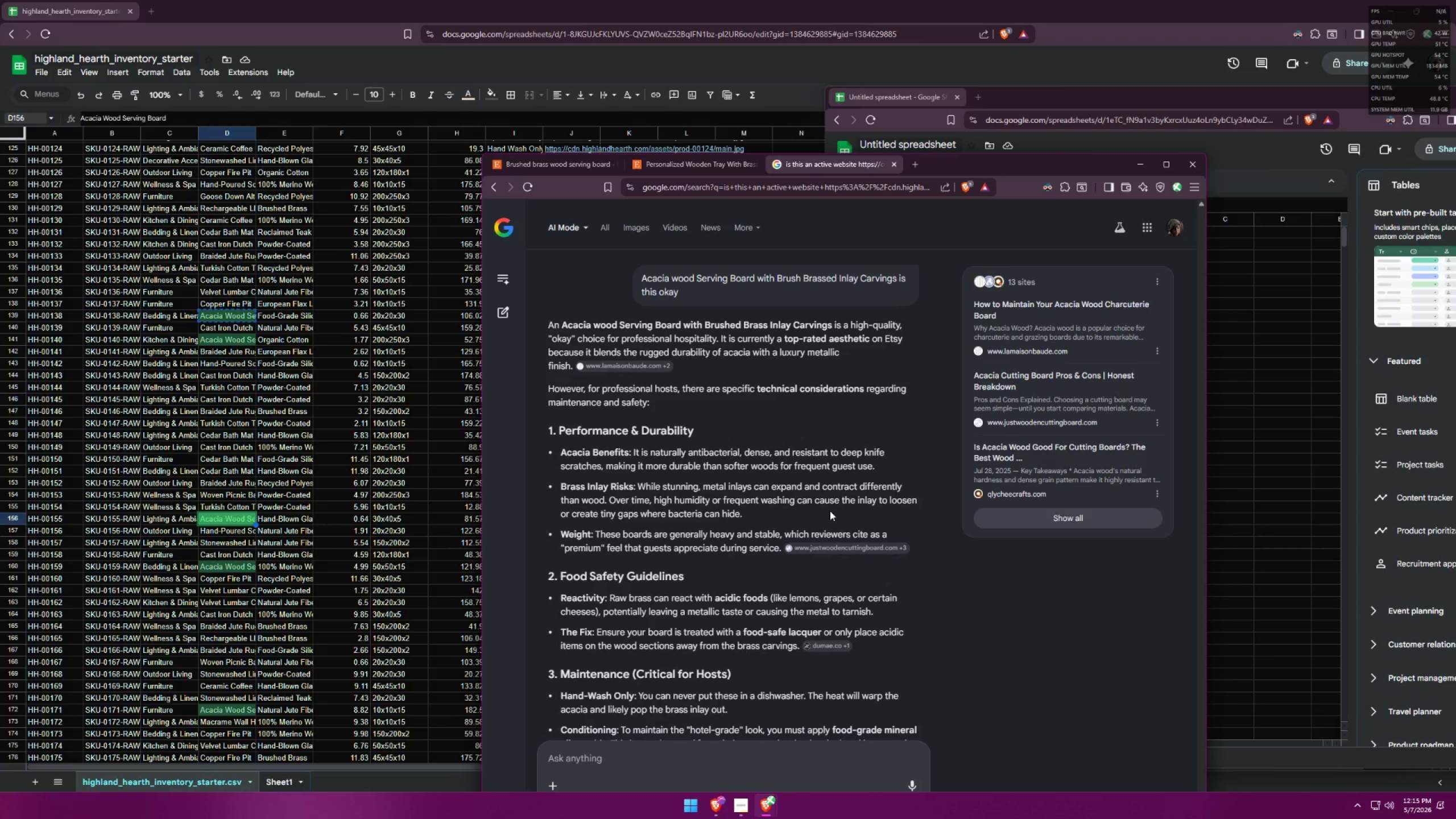 
scroll: coordinate [866, 511], scroll_direction: down, amount: 3.0
 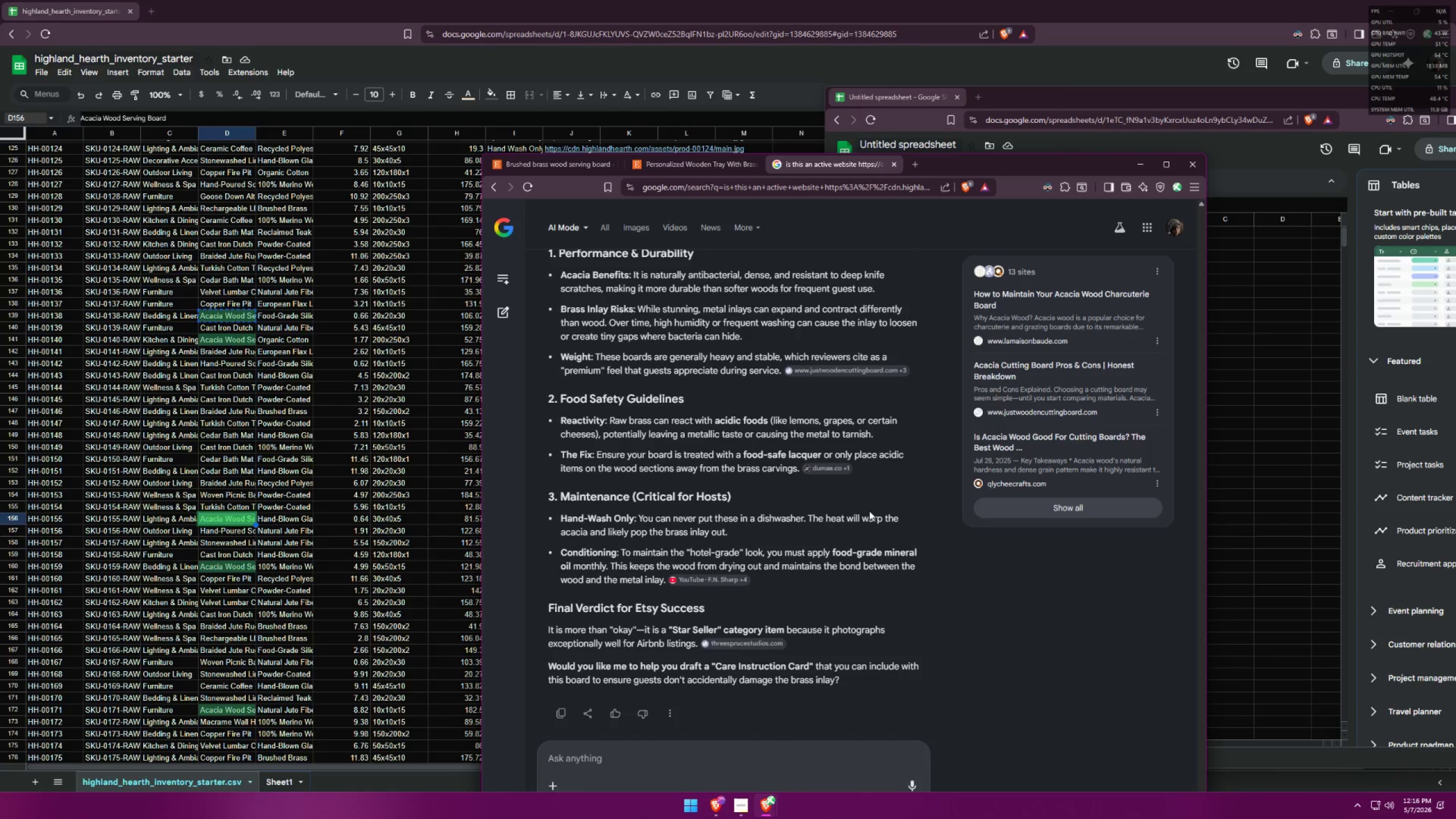 
scroll: coordinate [870, 511], scroll_direction: up, amount: 6.0
 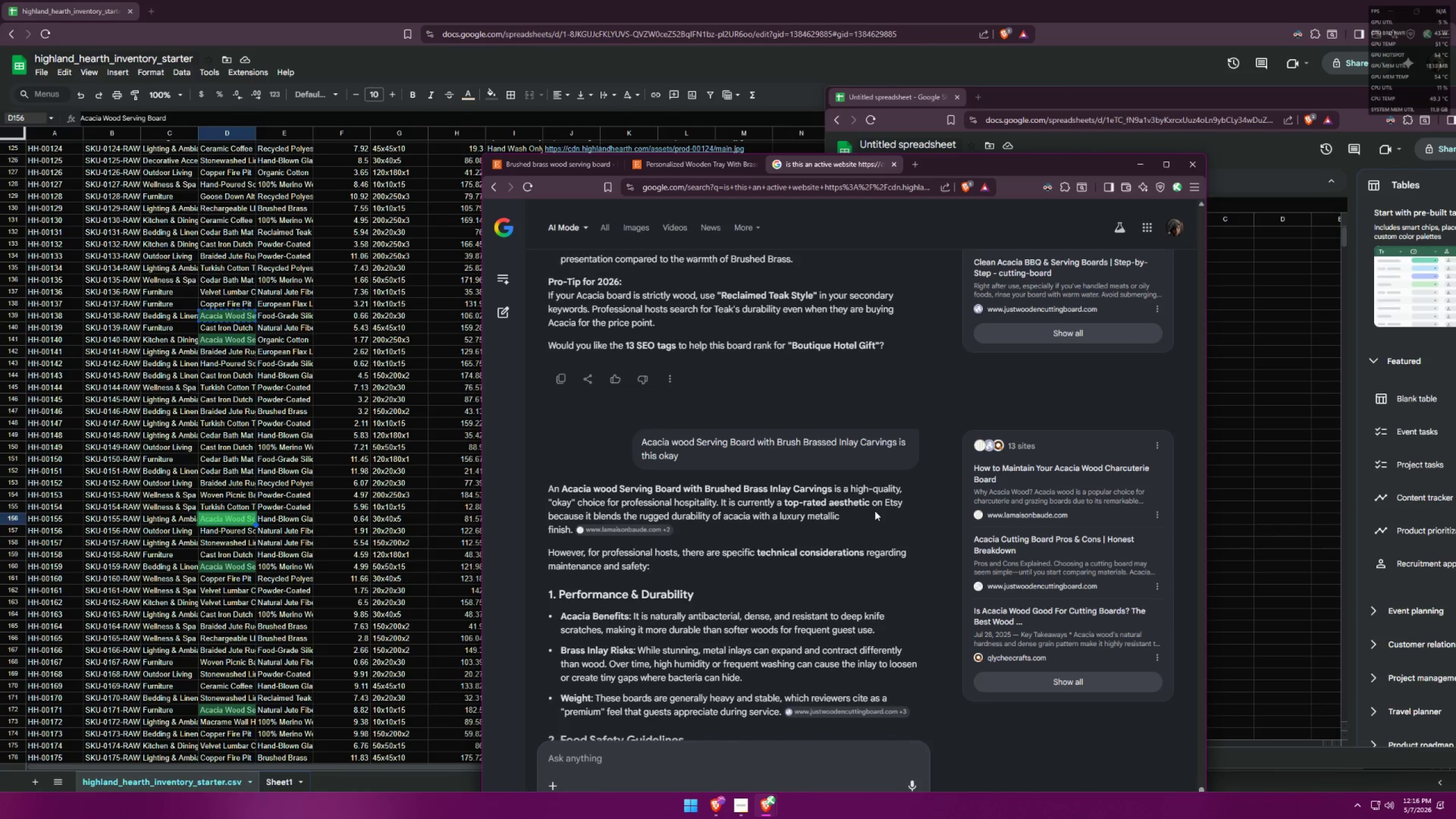 
key(Alt+AltLeft)
 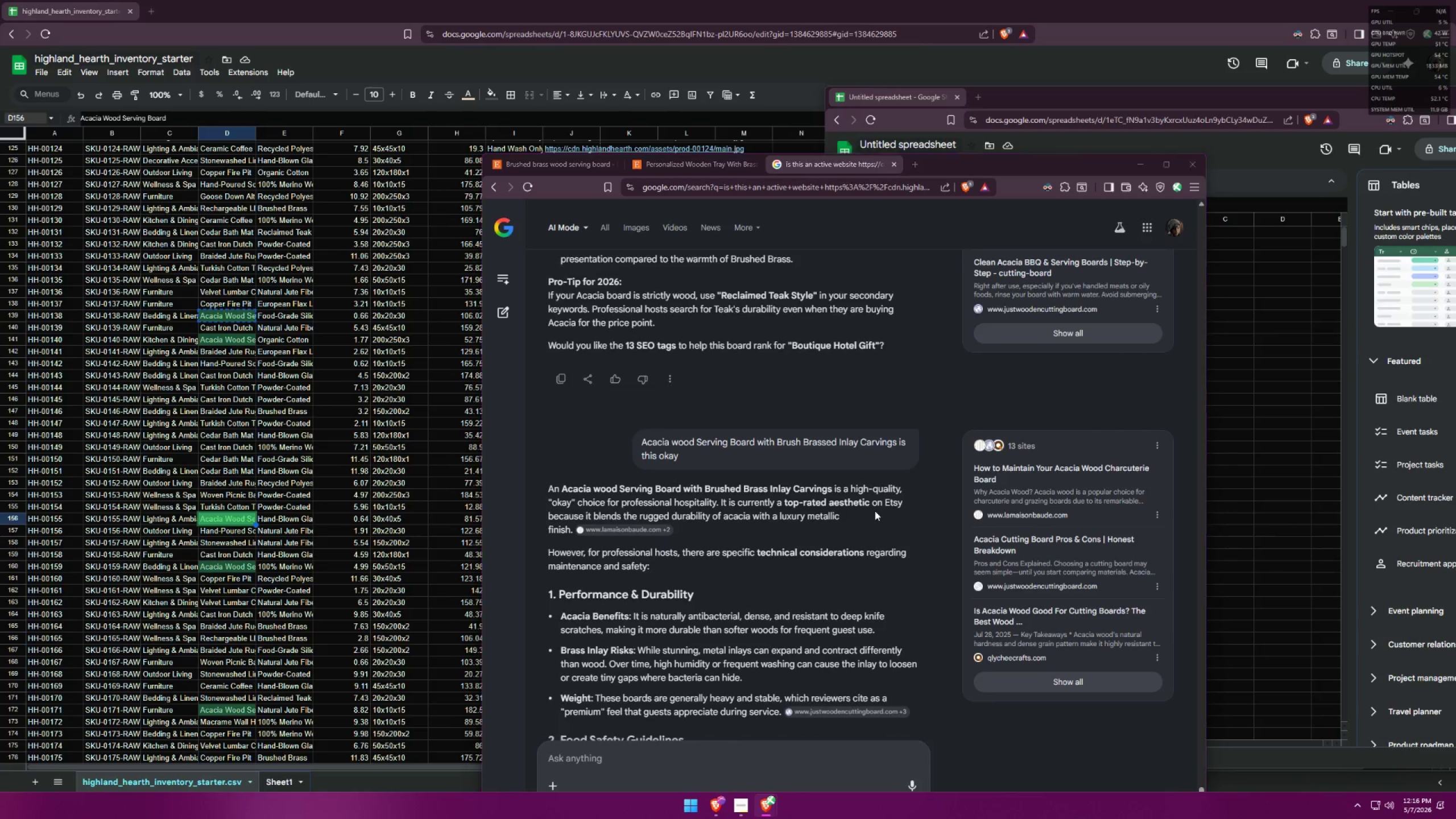 
key(Alt+Tab)
 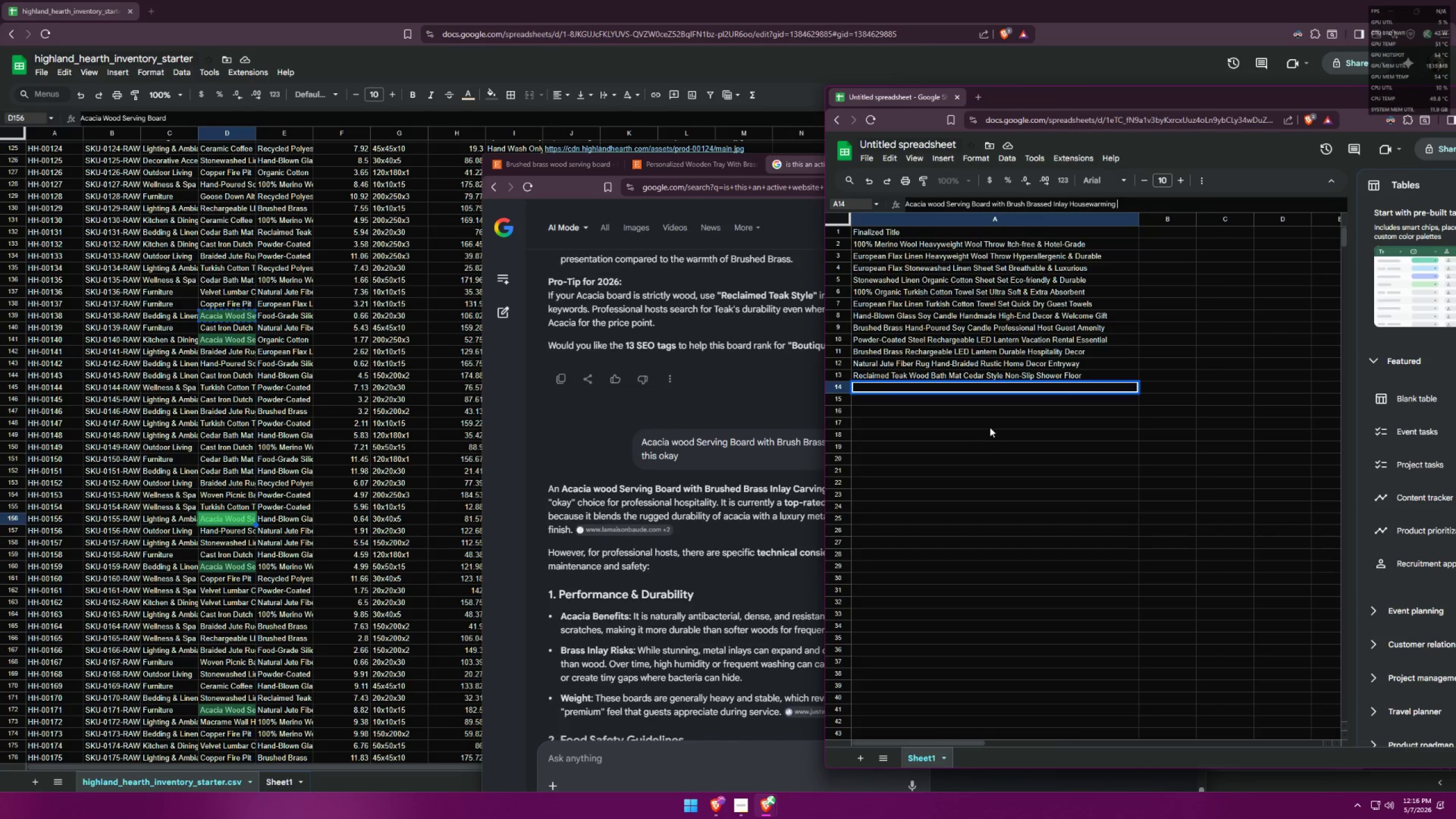 
left_click([1003, 407])
 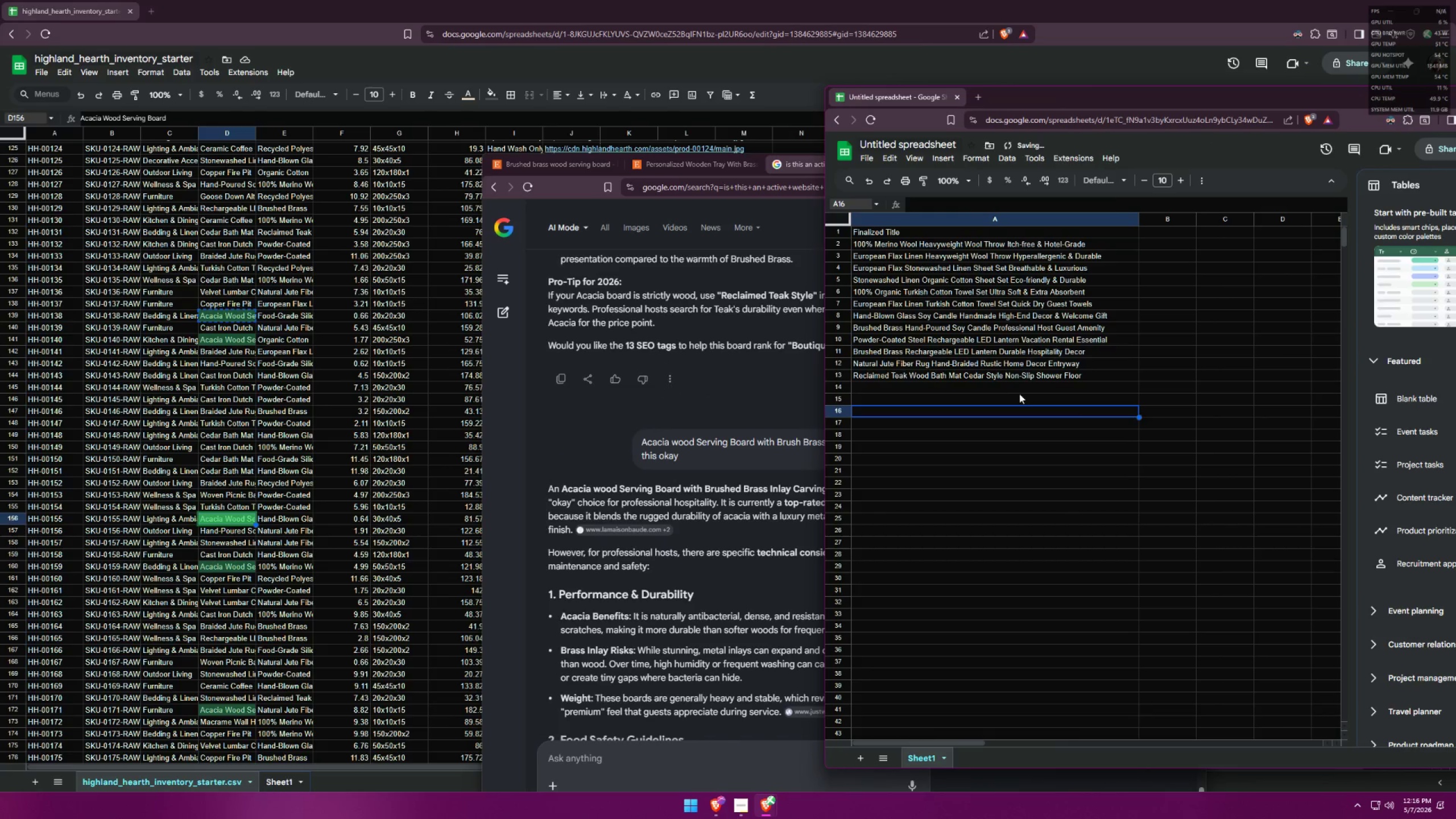 
left_click([1024, 387])
 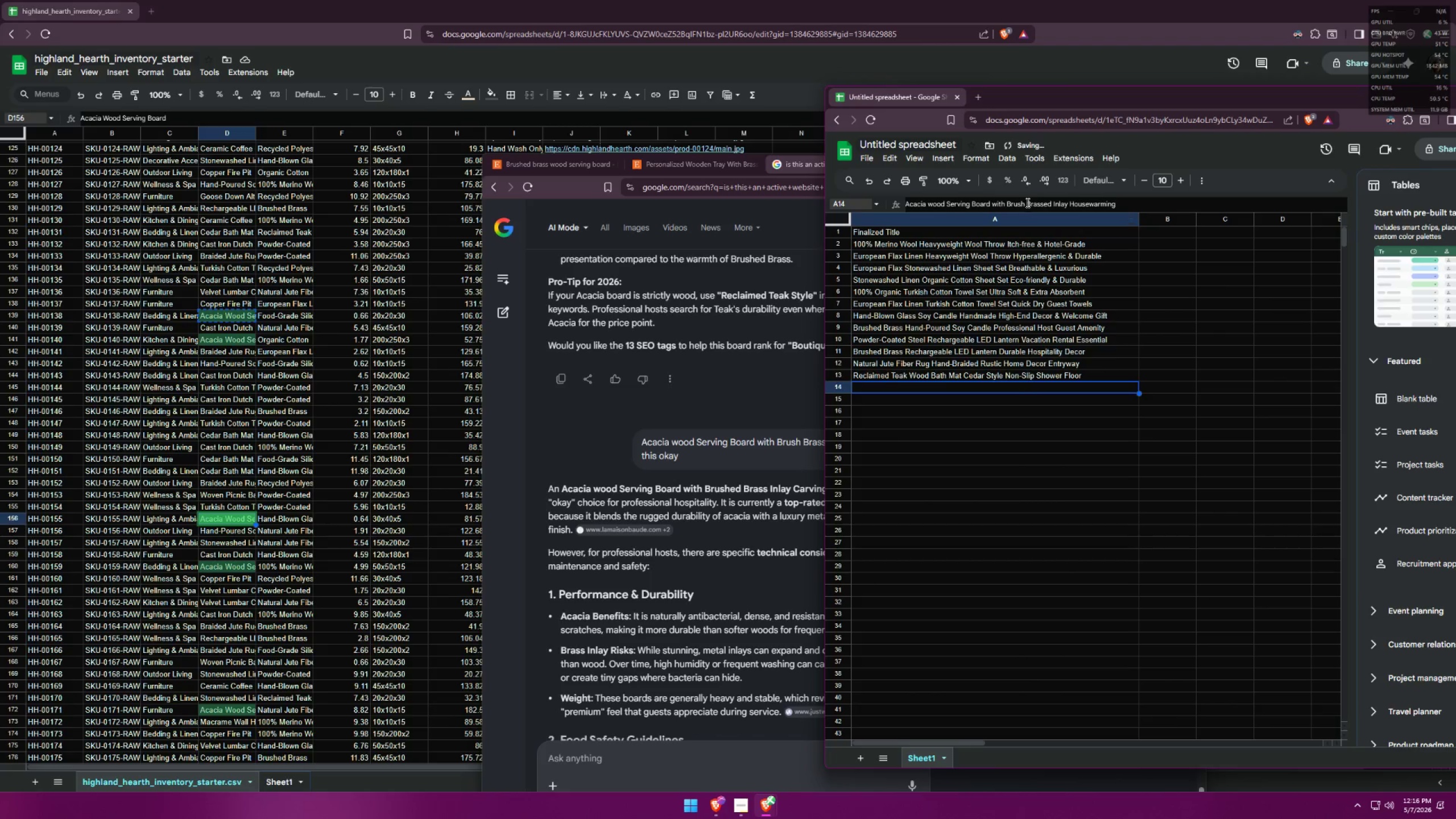 
double_click([1027, 202])
 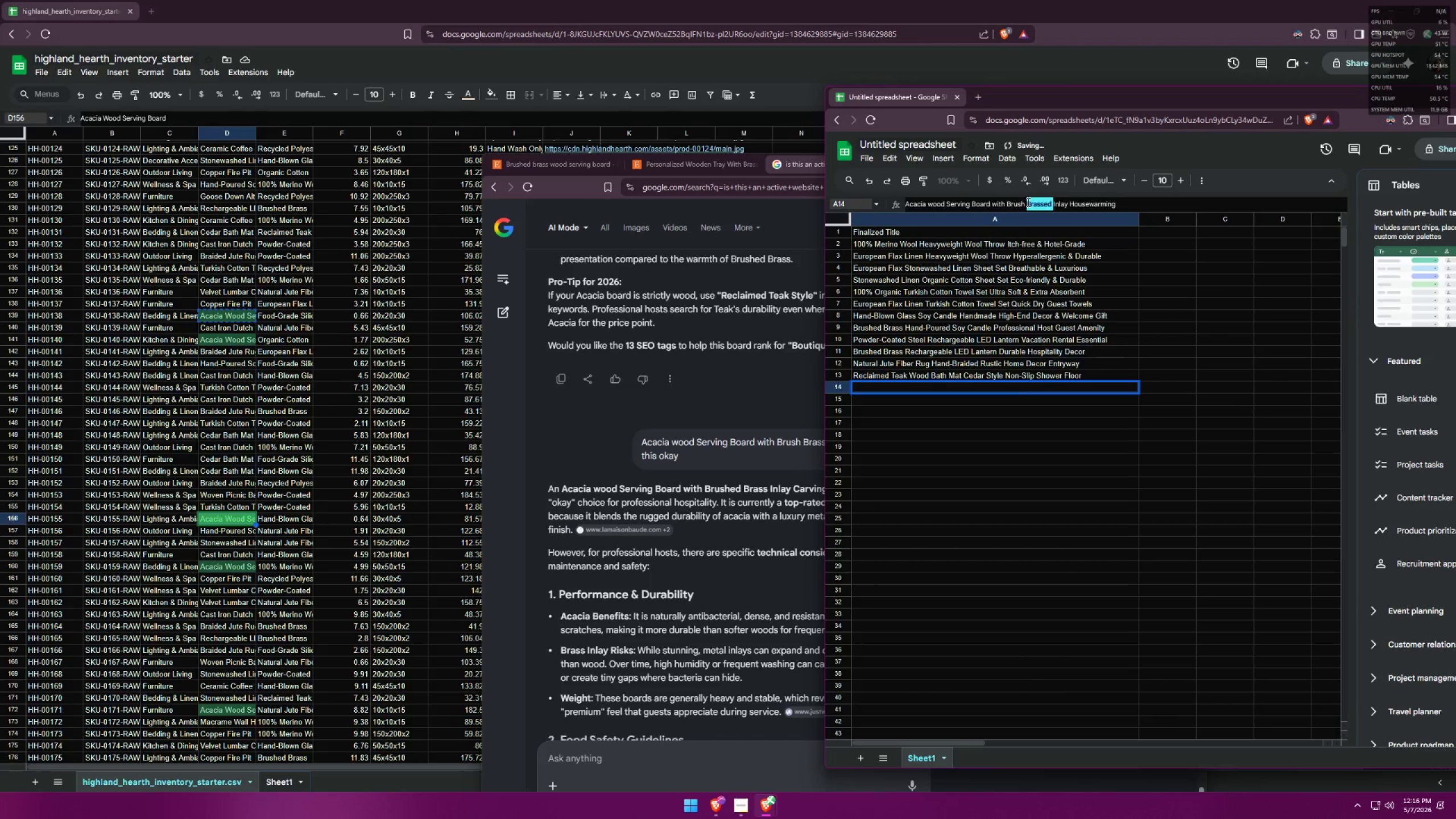 
key(Control+ControlLeft)
 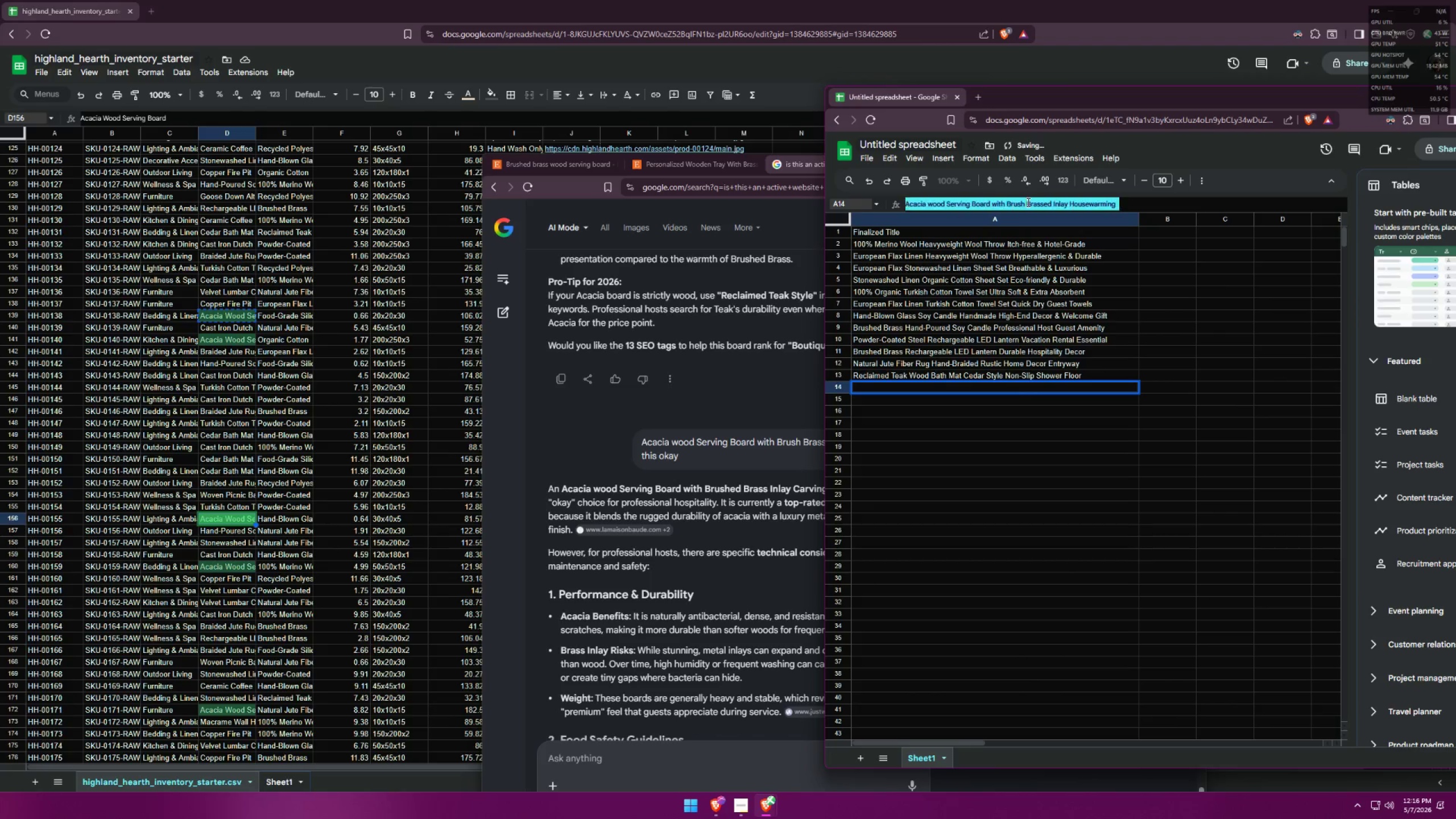 
key(Control+A)
 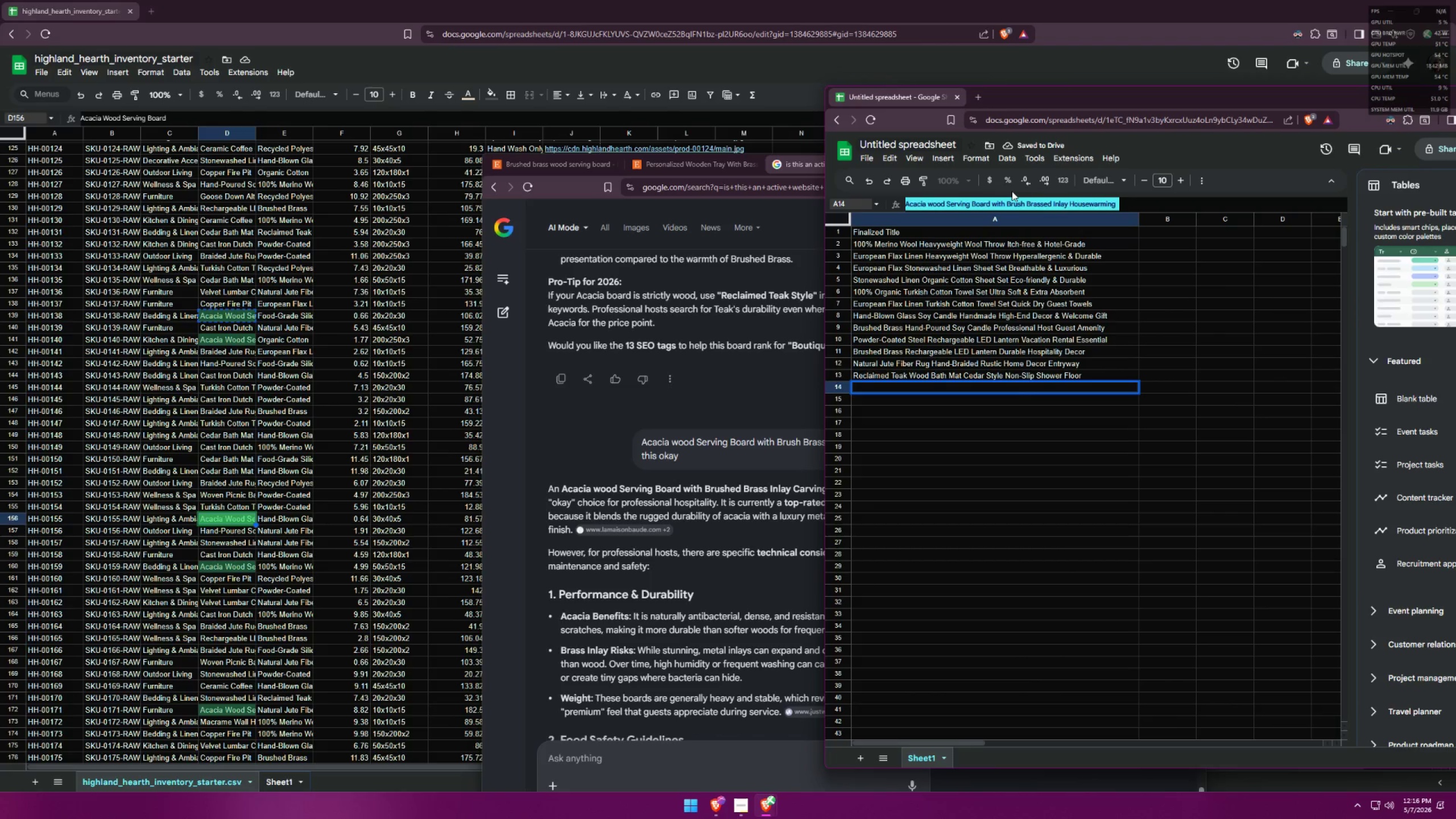 
double_click([979, 383])
 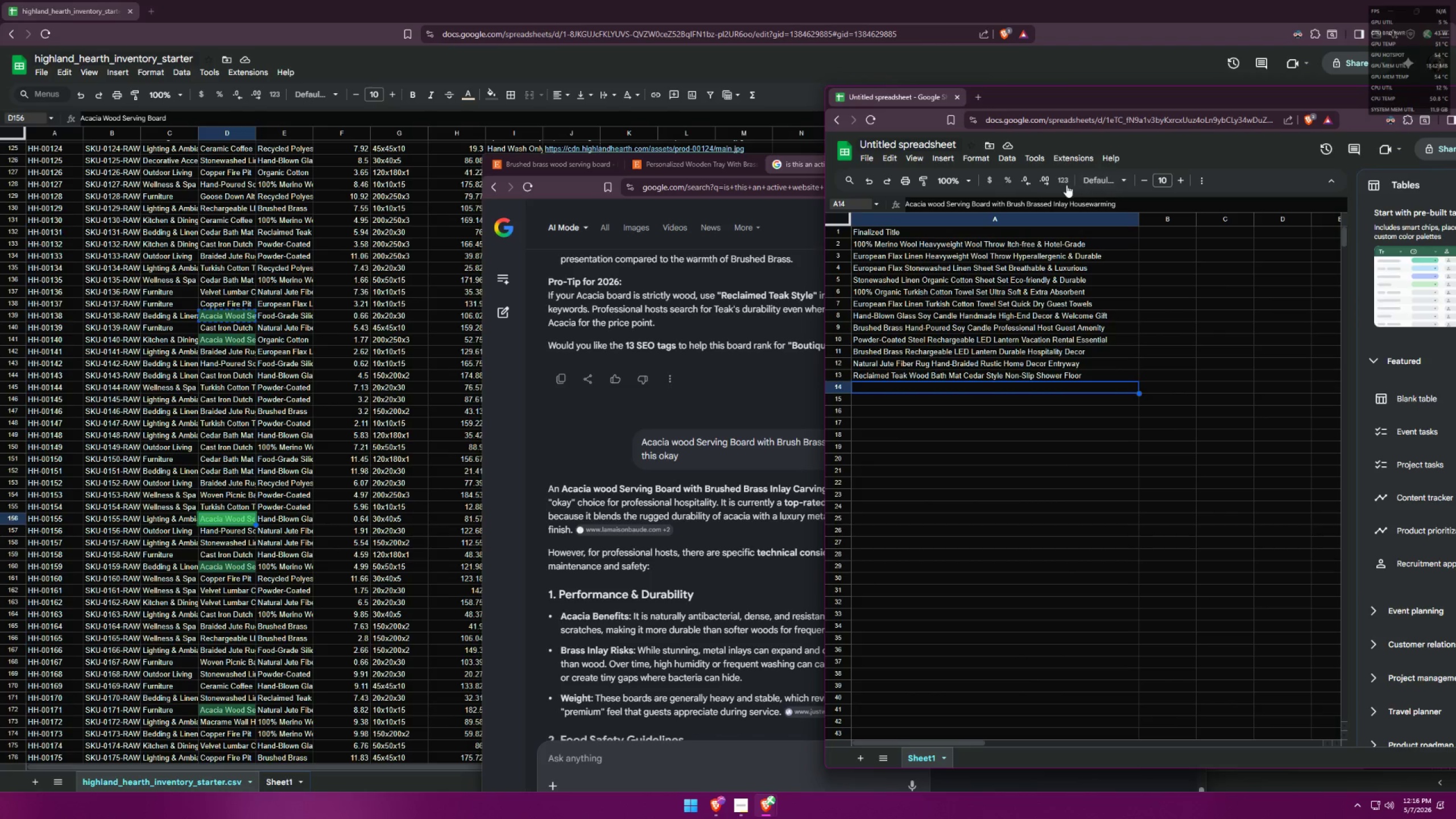 
left_click([1206, 187])
 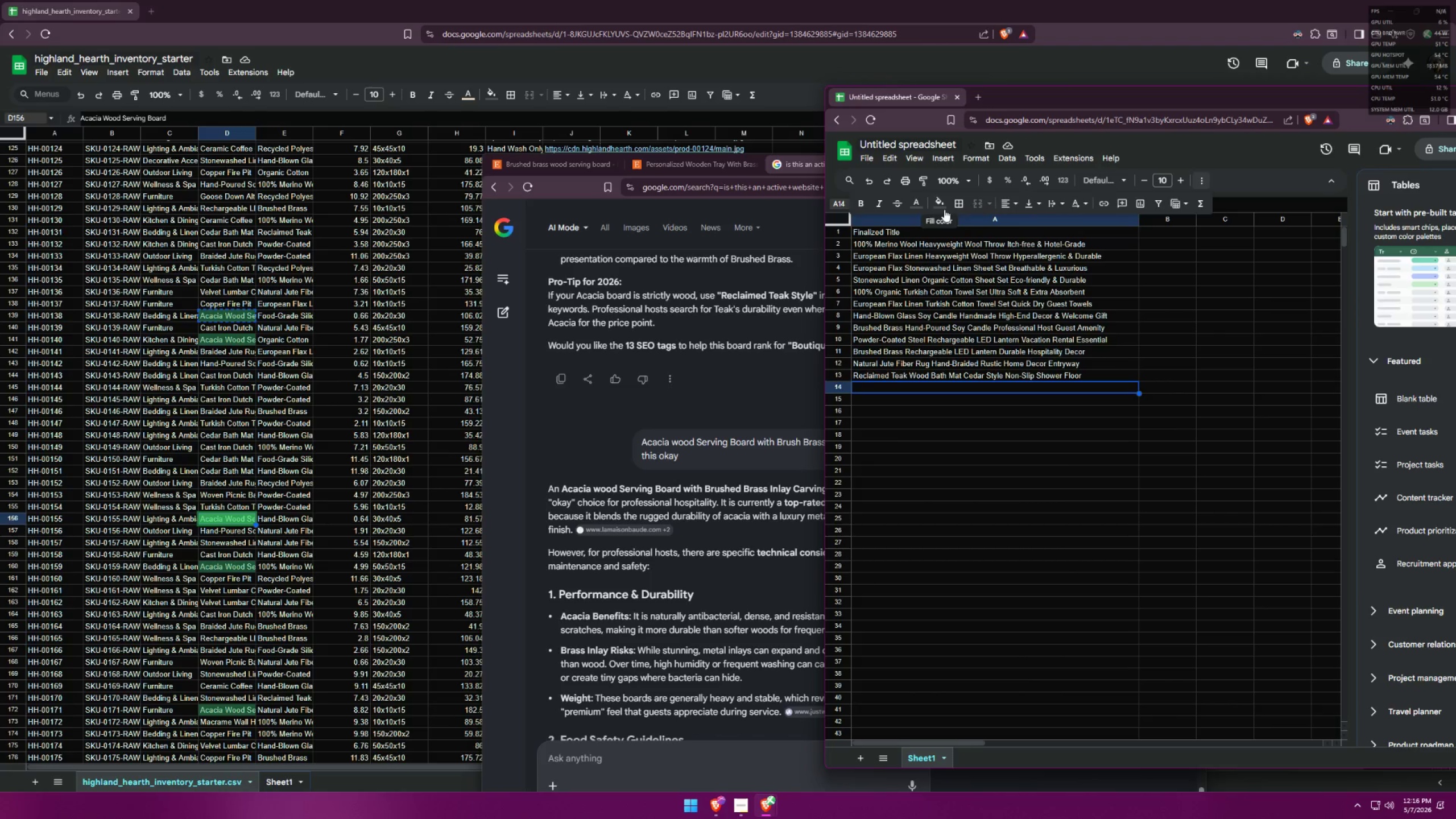 
left_click([918, 200])
 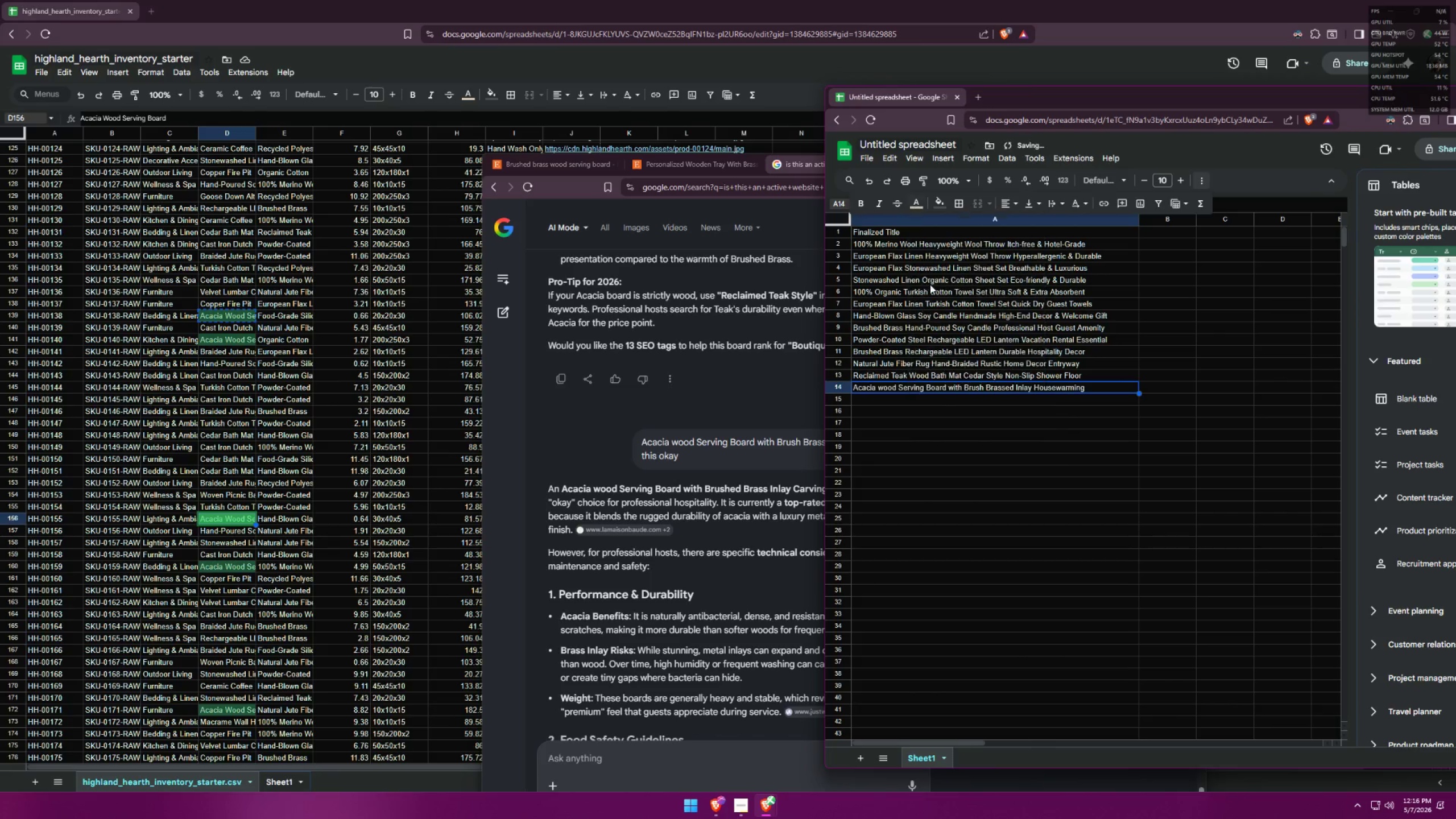 
double_click([939, 421])
 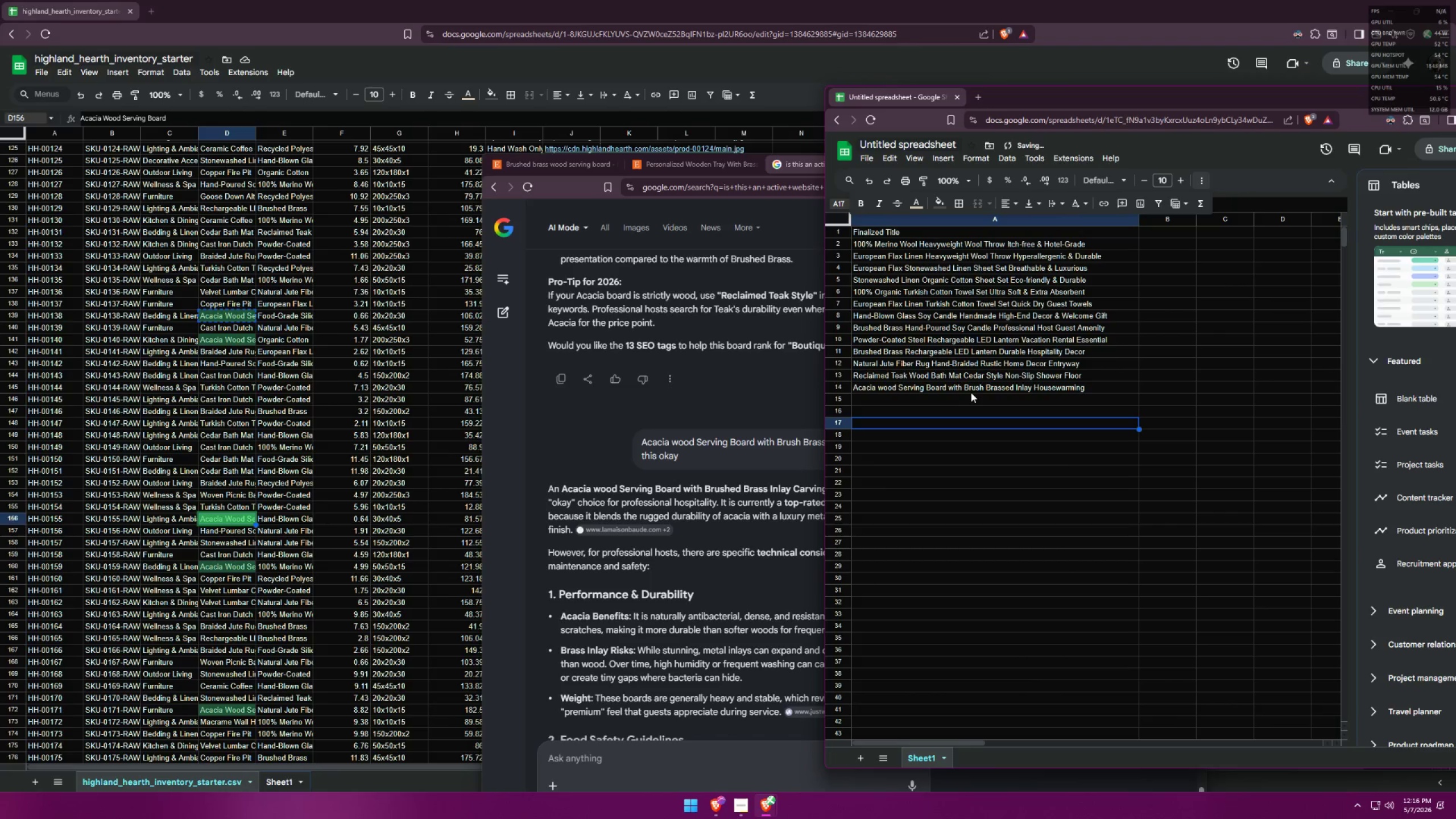 
left_click([979, 384])
 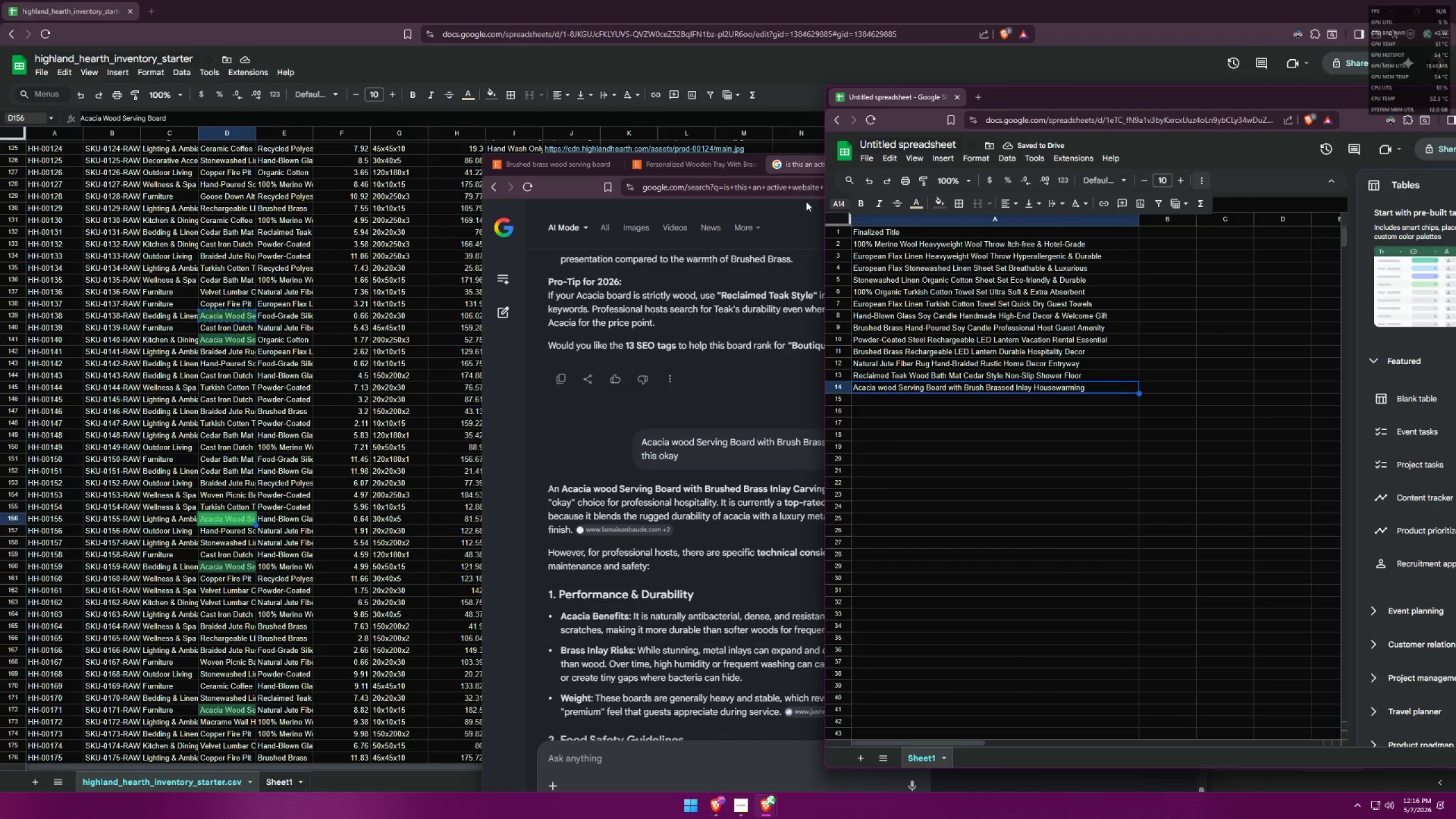 
left_click([693, 166])
 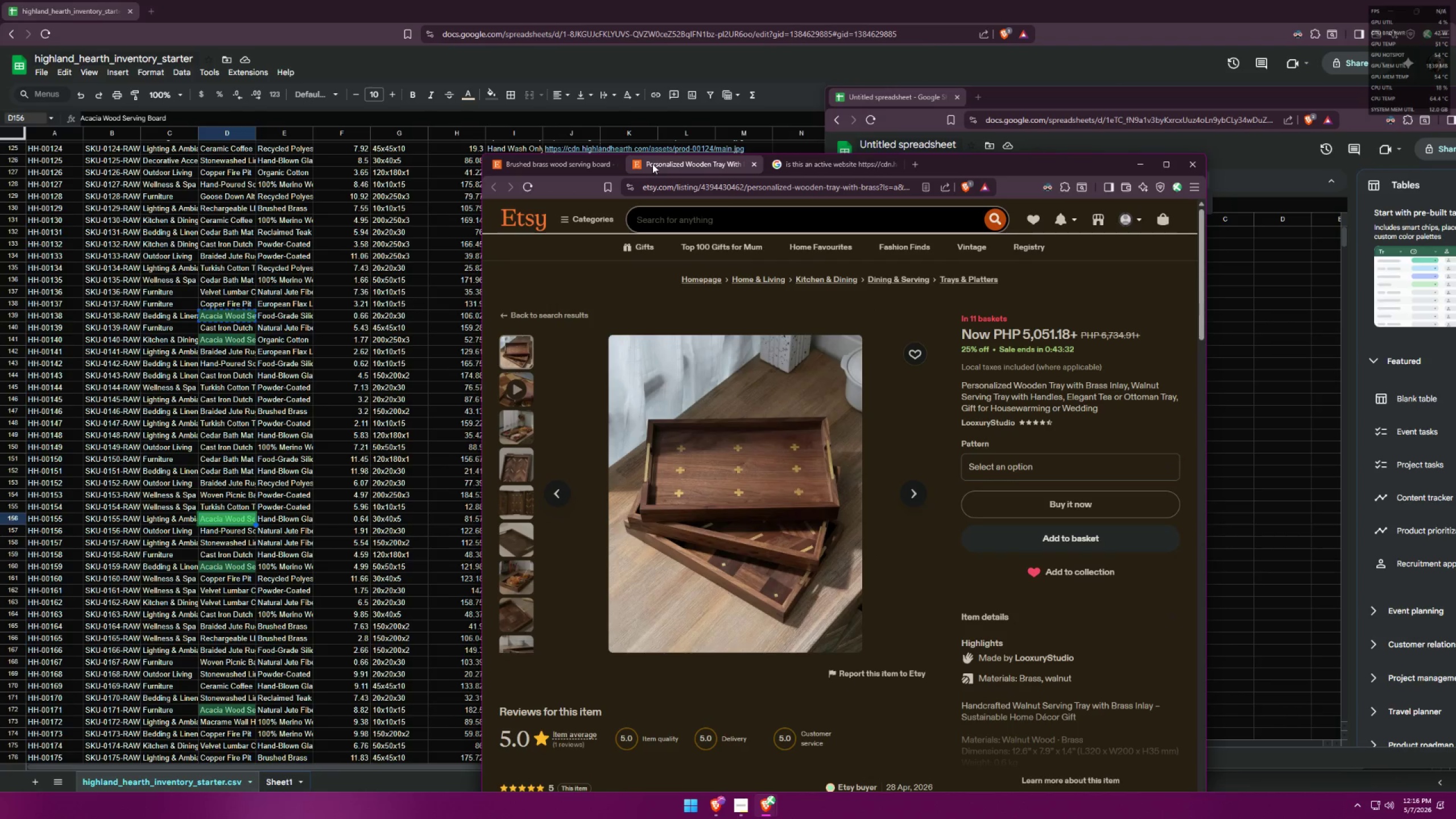 
wait(10.17)
 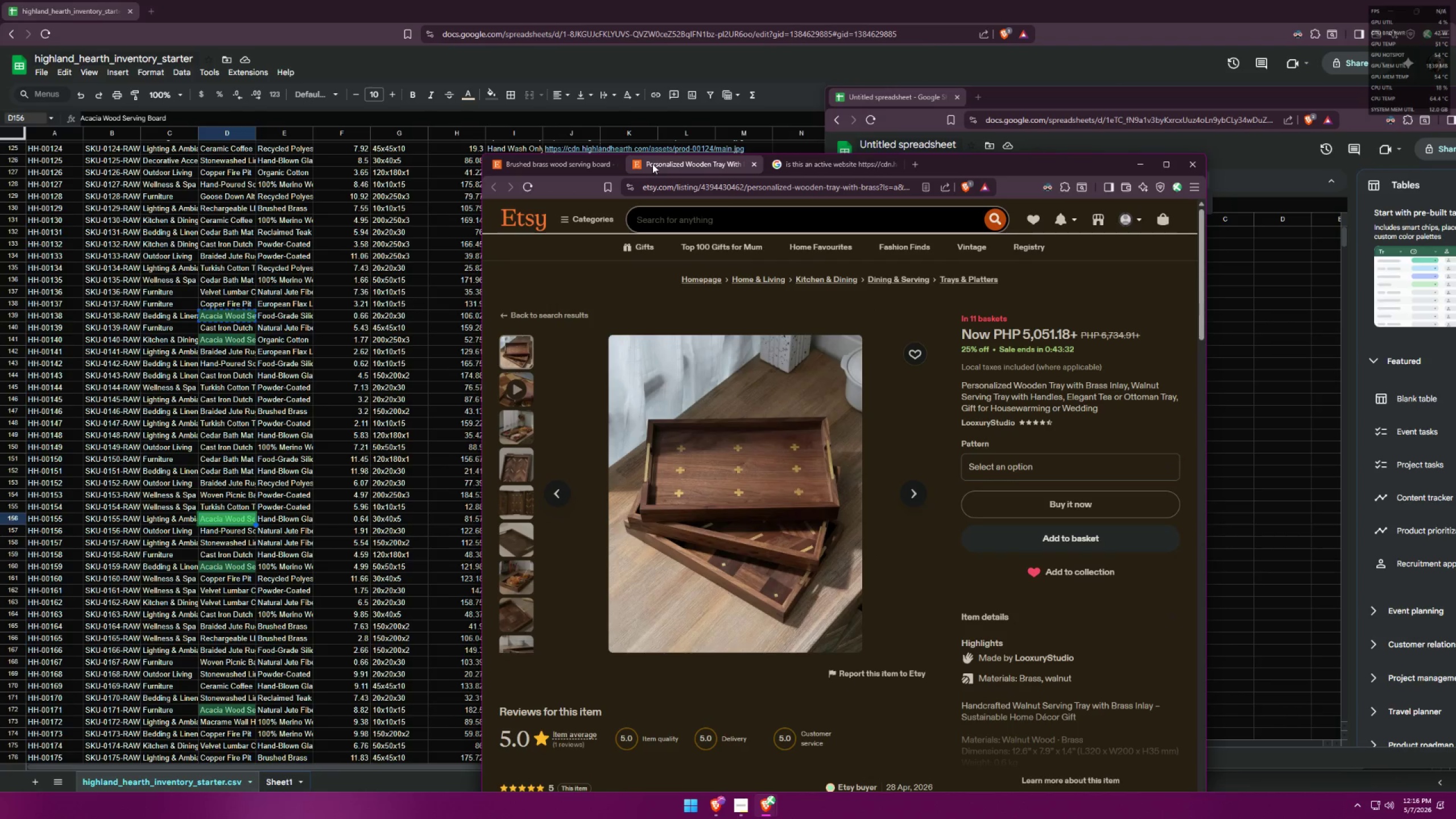 
scroll: coordinate [992, 474], scroll_direction: down, amount: 22.0
 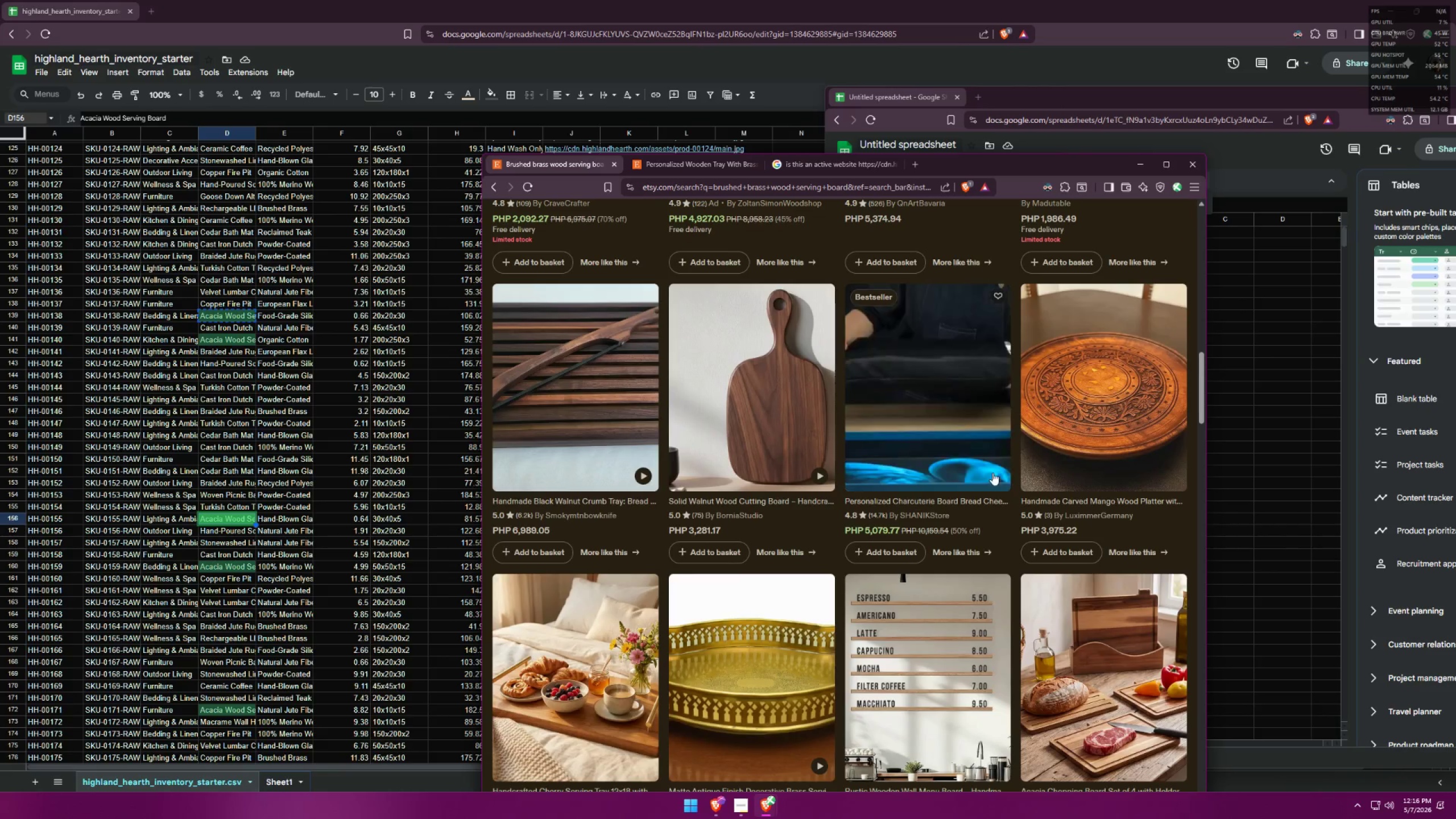 
scroll: coordinate [994, 473], scroll_direction: down, amount: 11.0
 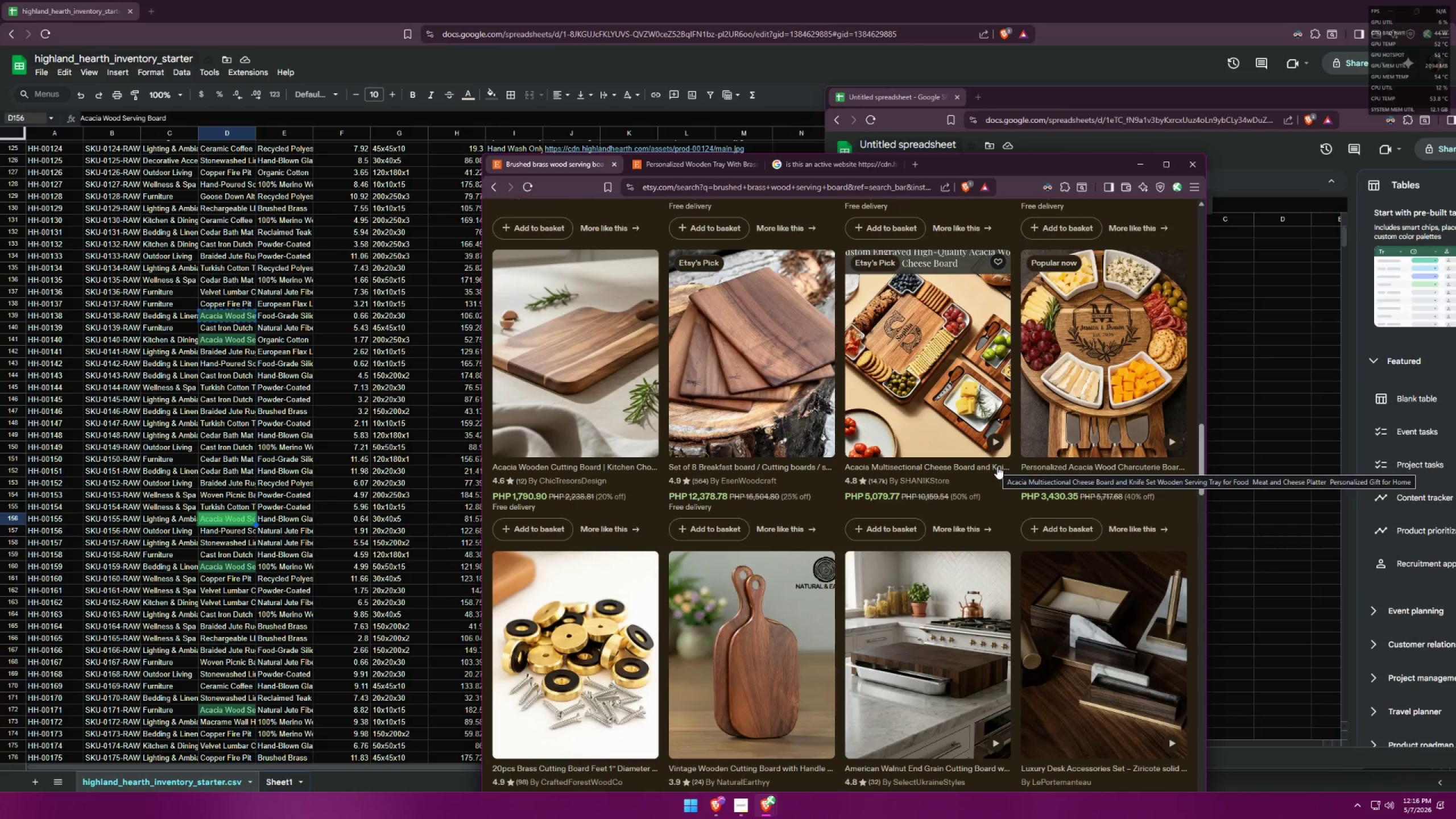 
scroll: coordinate [941, 438], scroll_direction: up, amount: 25.0
 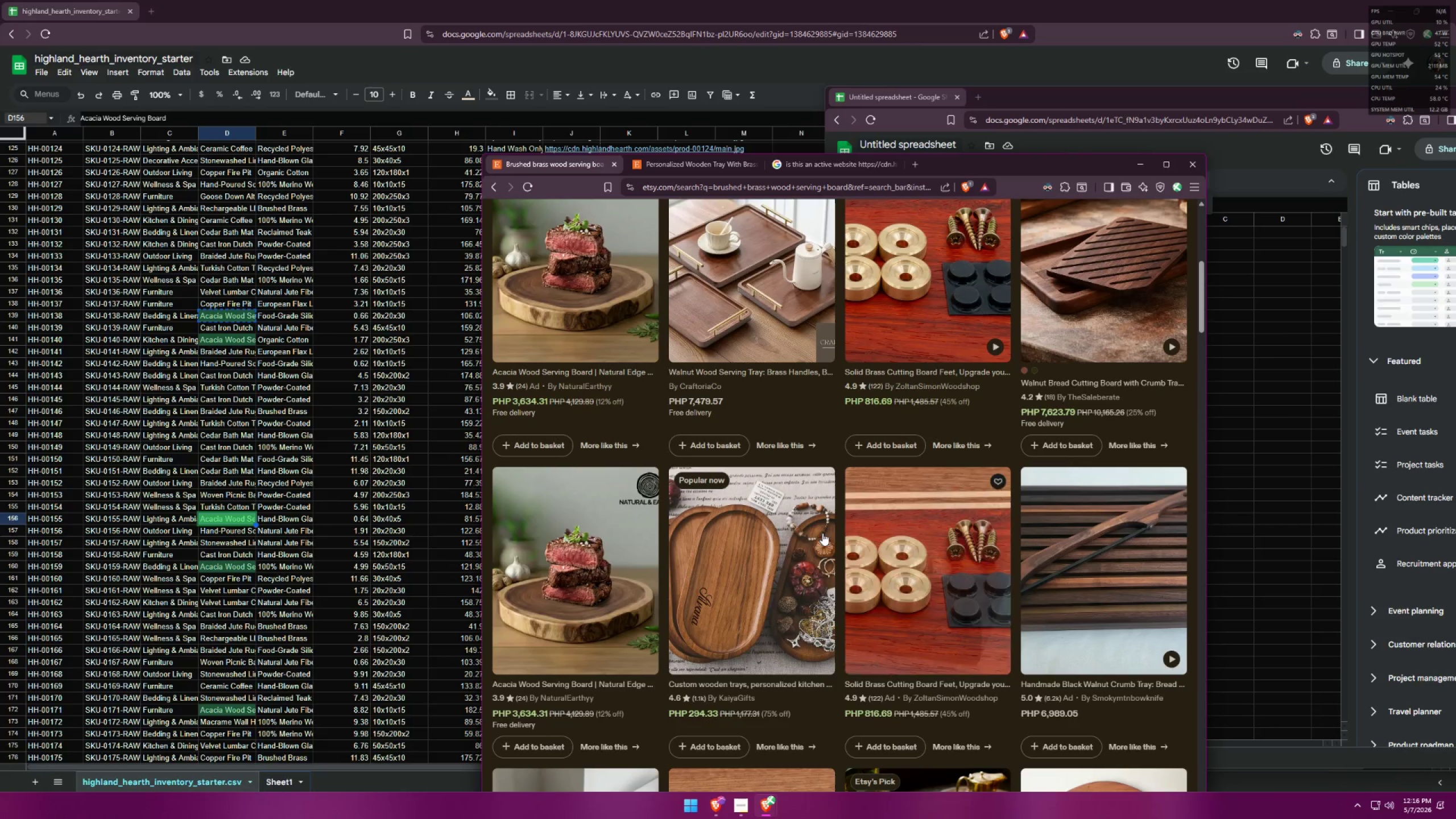 
left_click([763, 565])
 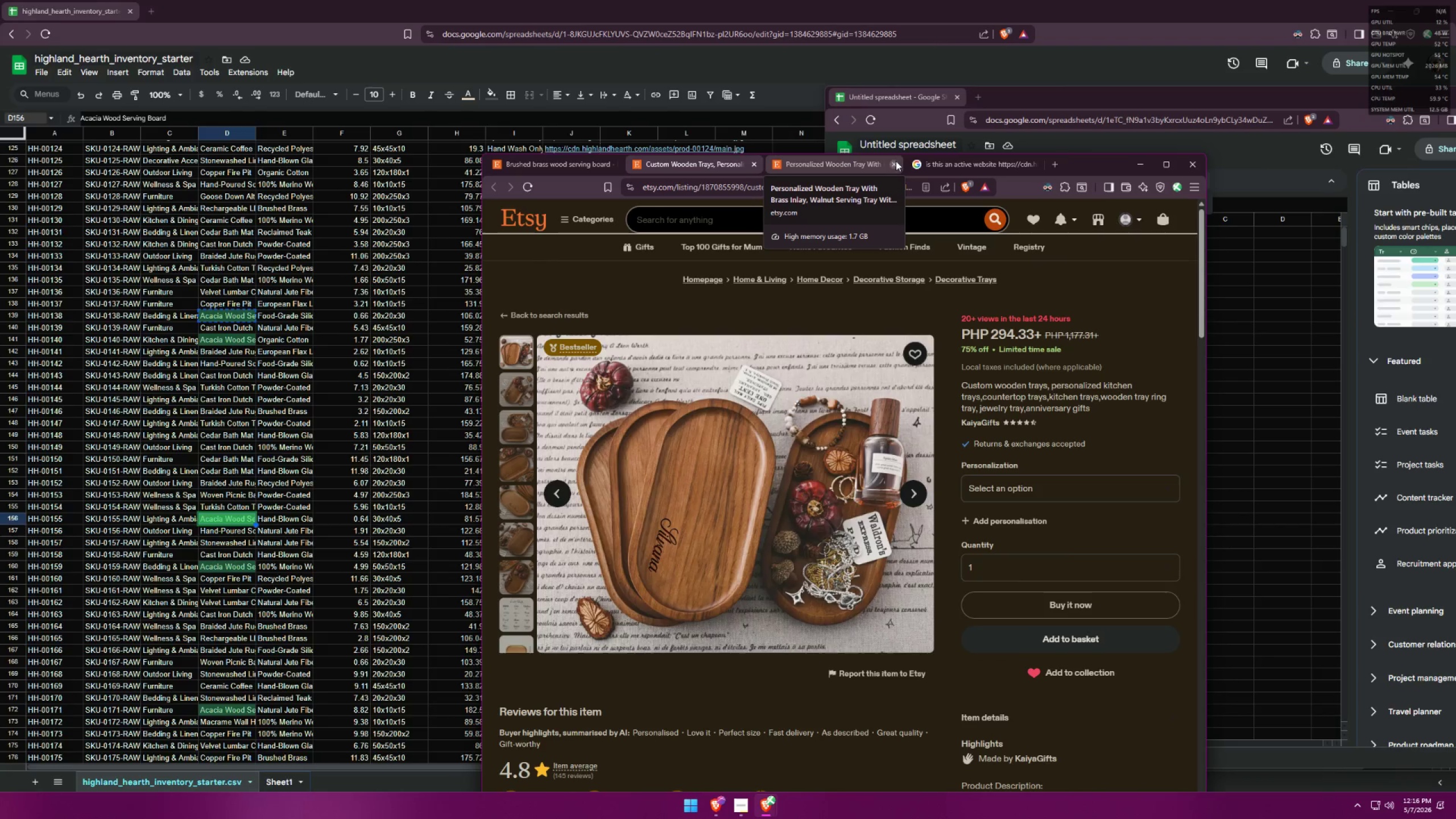 
wait(7.05)
 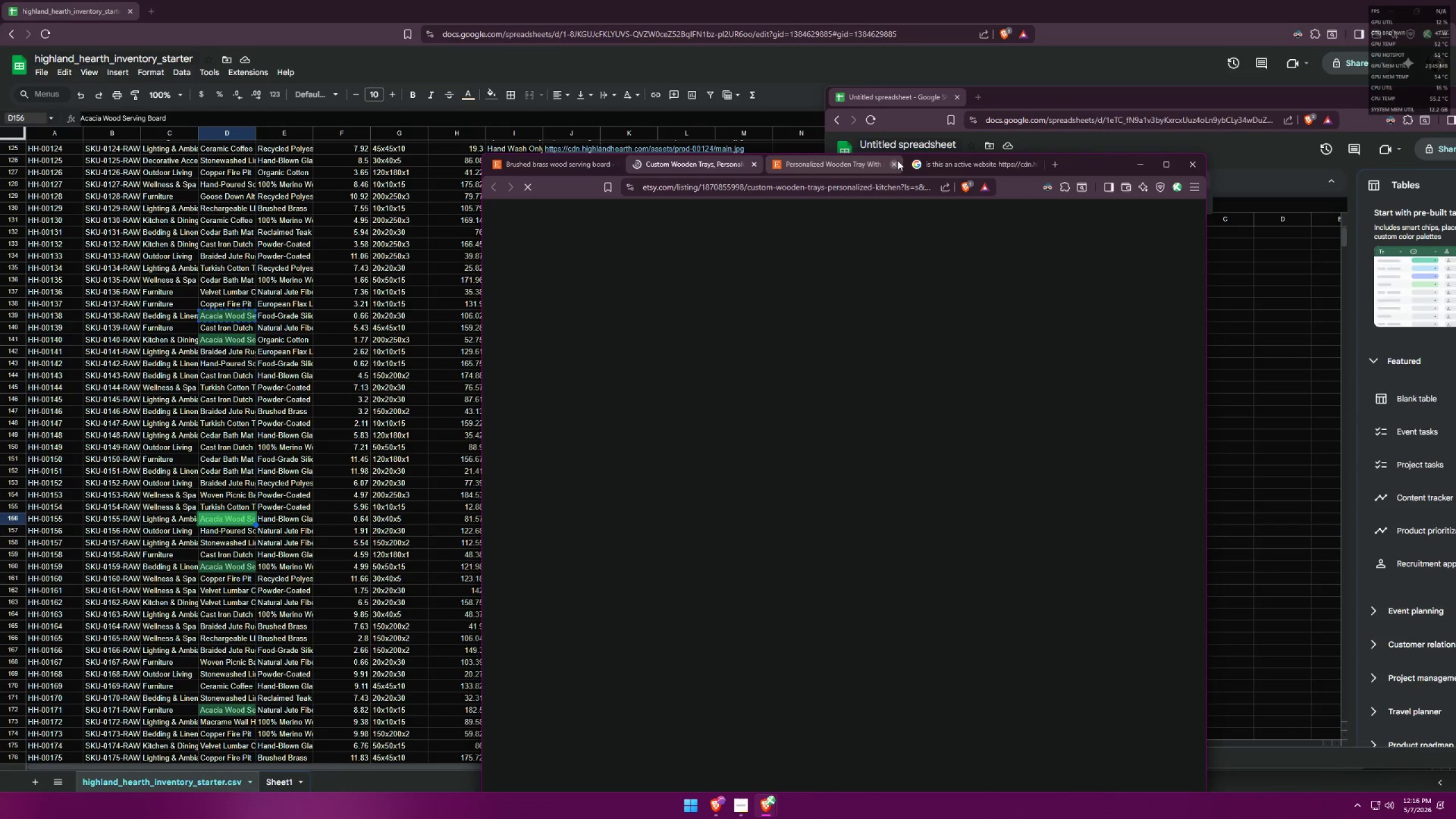 
left_click([896, 161])
 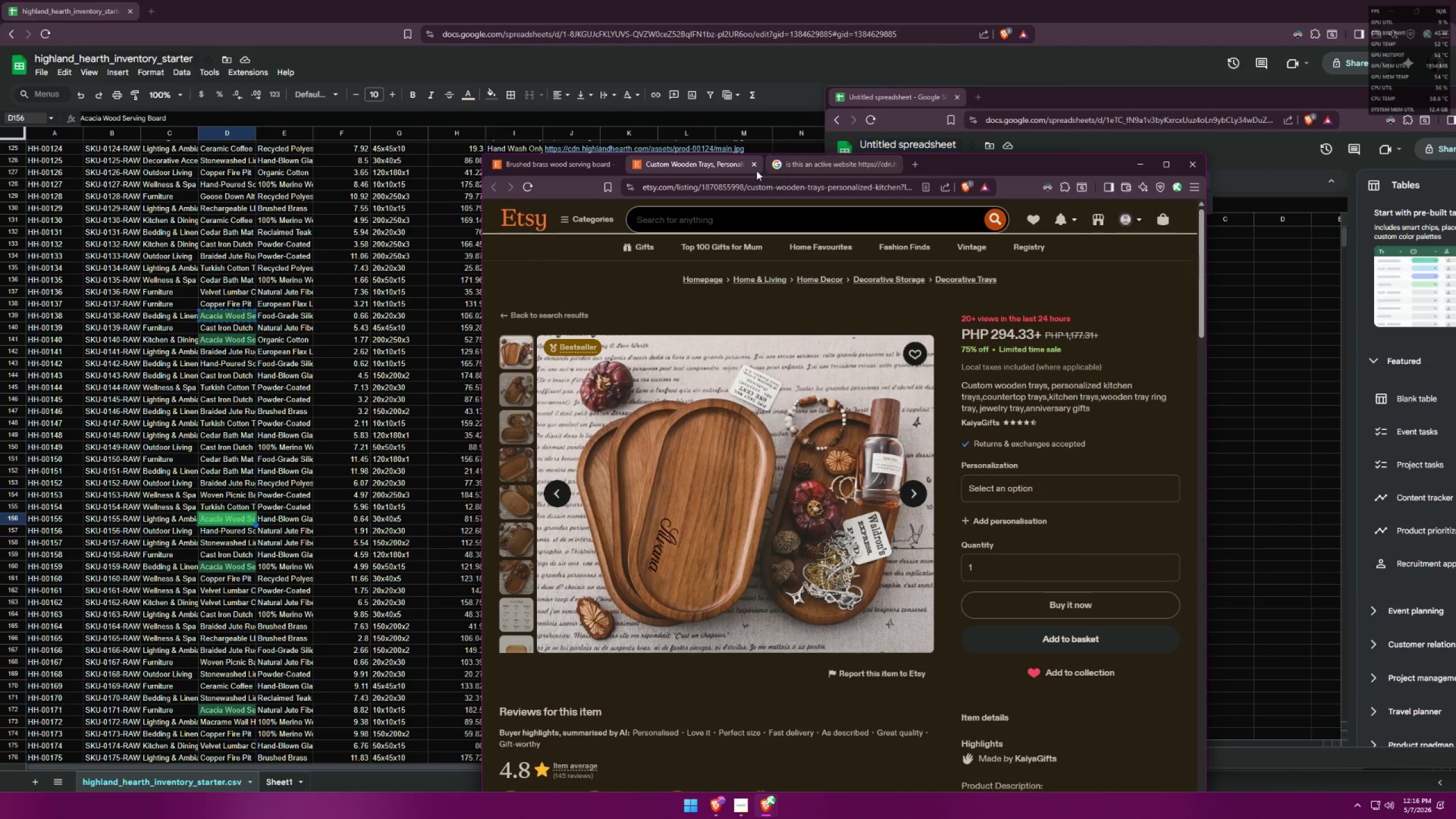 
left_click([756, 168])
 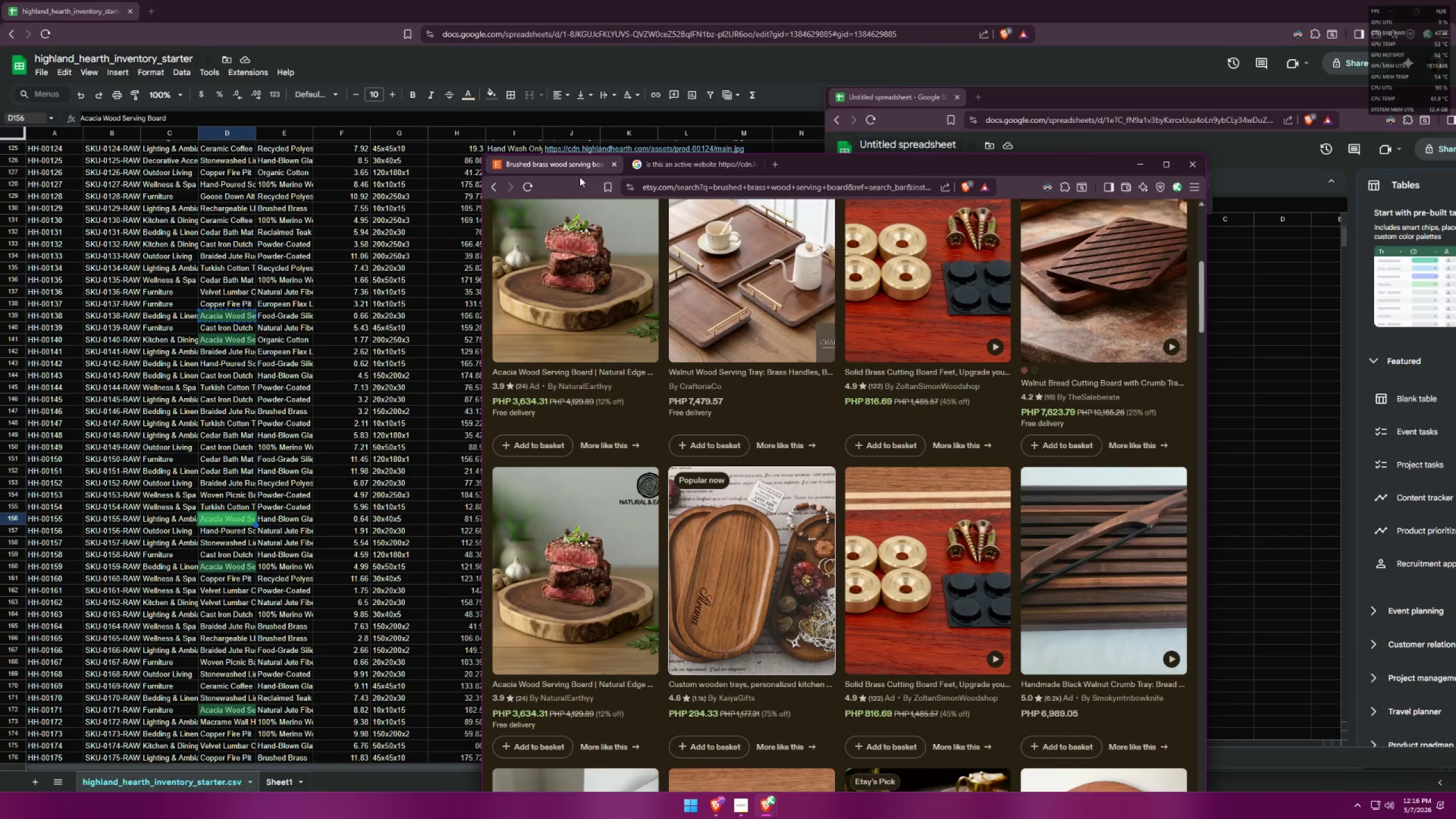 
scroll: coordinate [797, 521], scroll_direction: up, amount: 12.0
 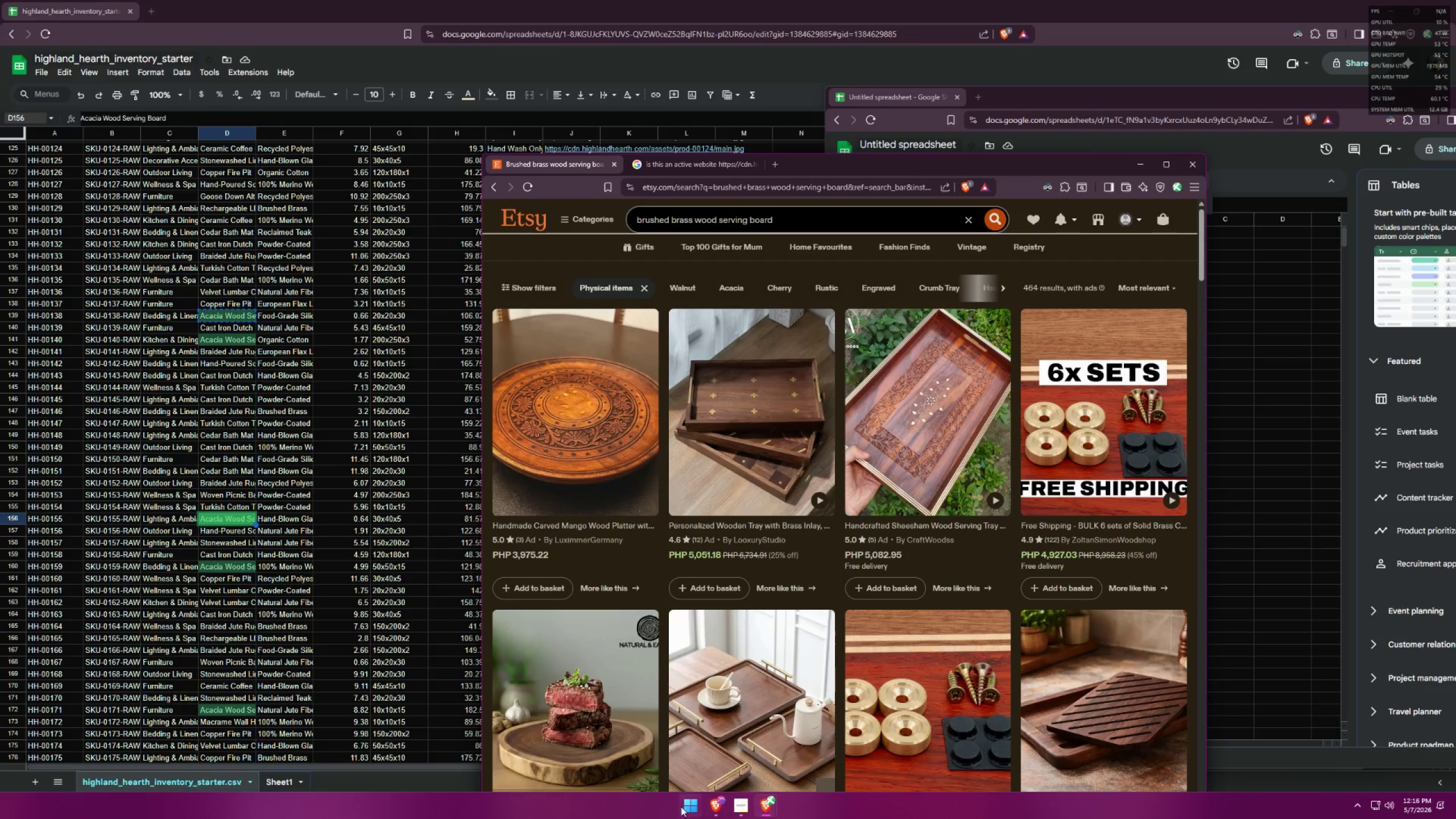 
left_click([735, 803])